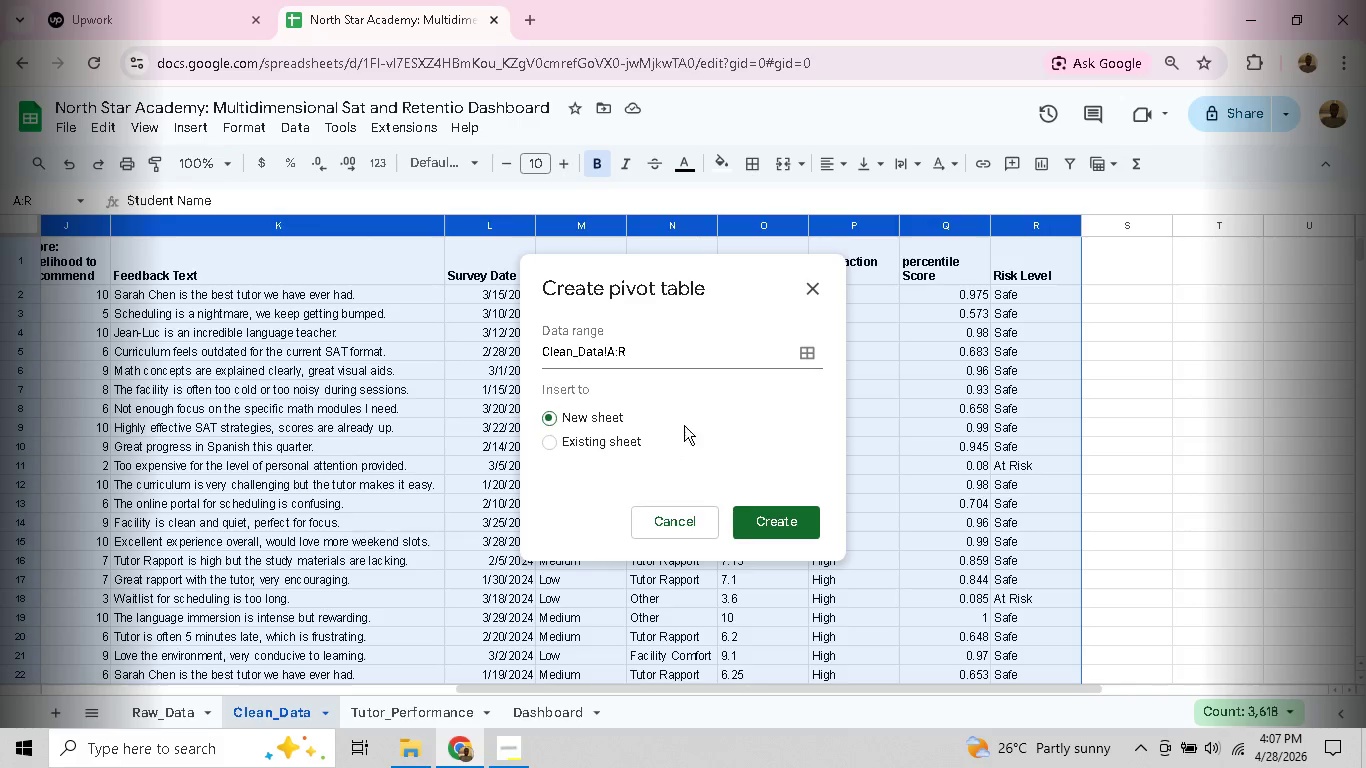 
wait(6.91)
 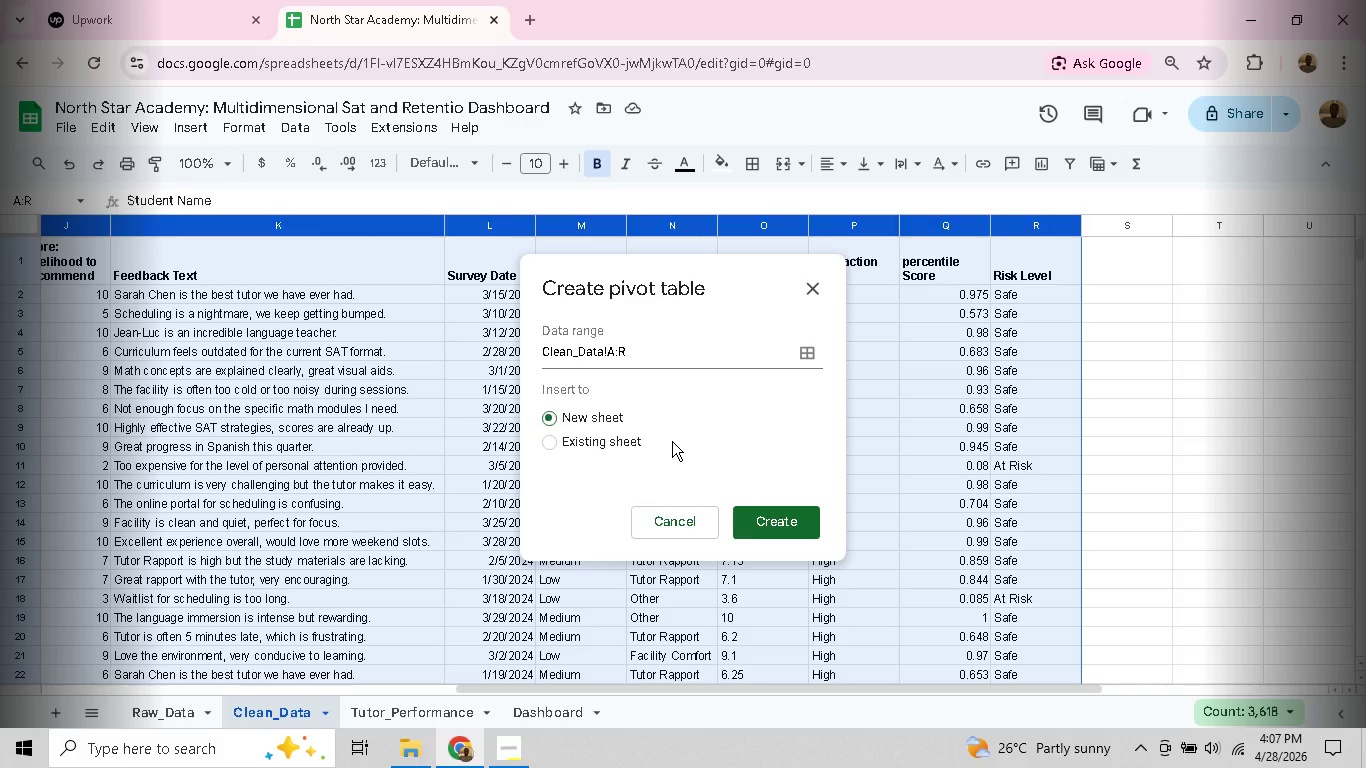 
left_click([629, 354])
 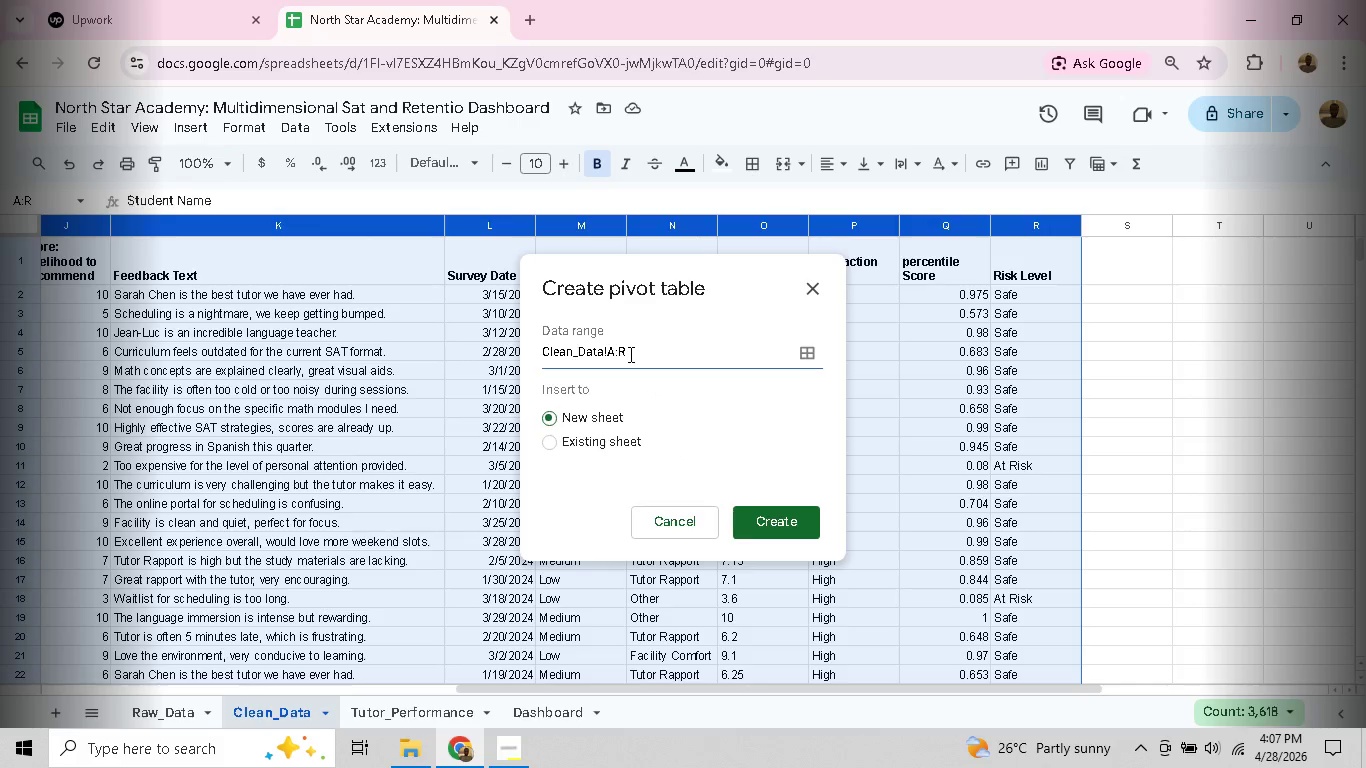 
key(Control+ControlLeft)
 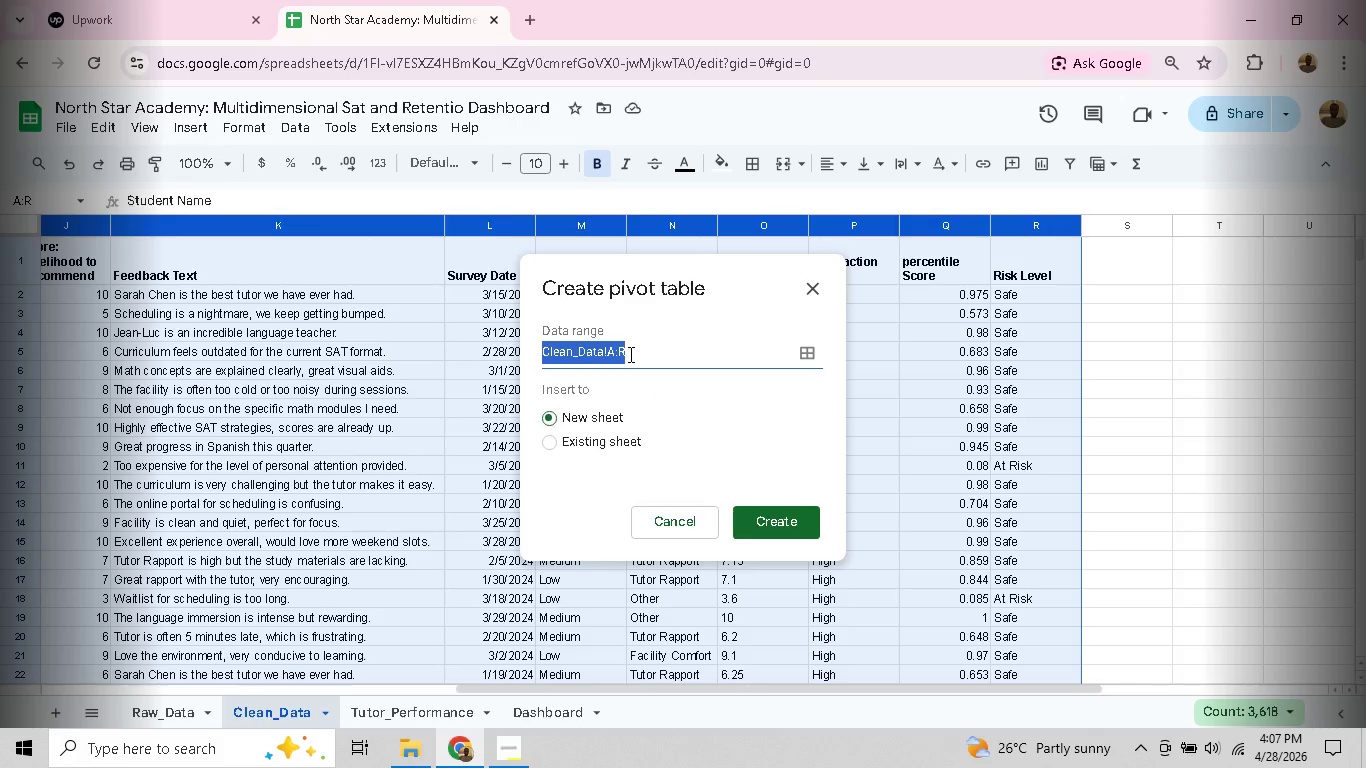 
key(Control+A)
 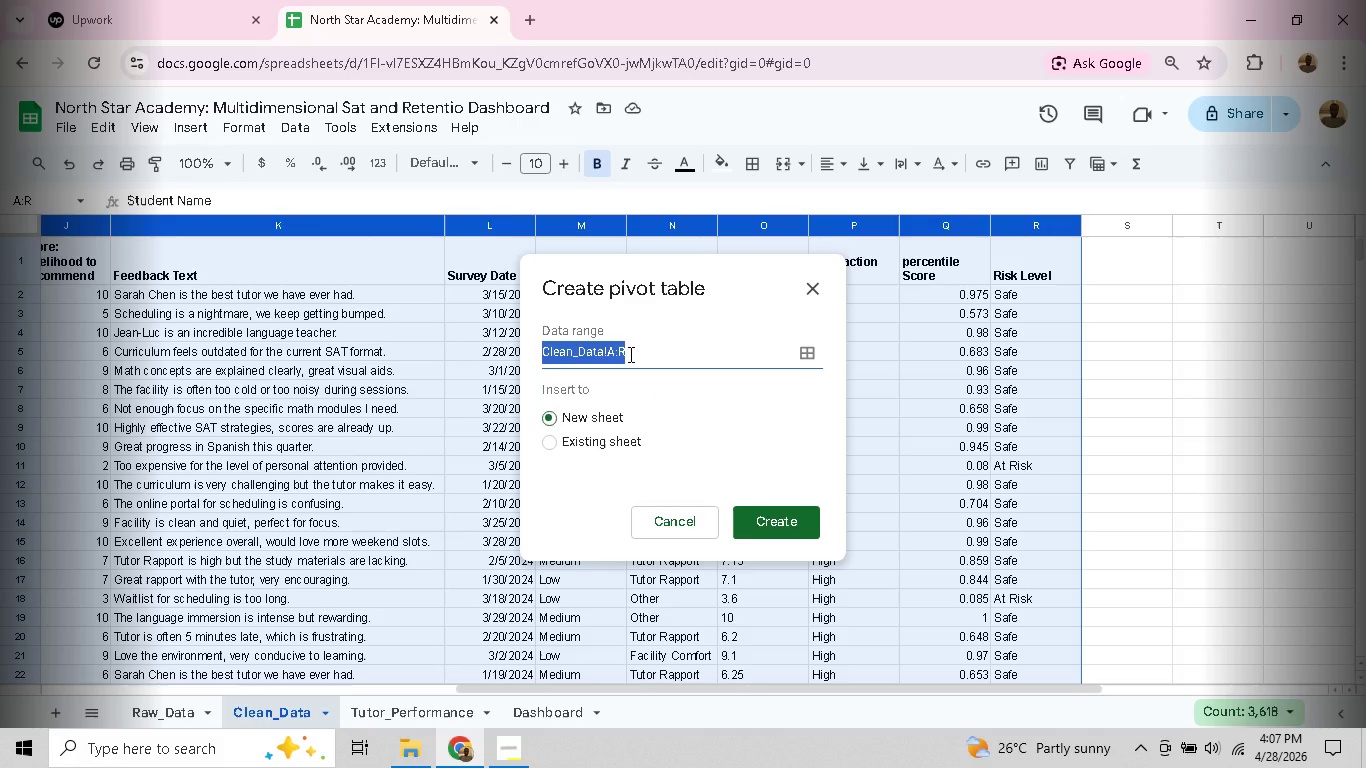 
type(dEO)
key(Backspace)
key(Backspace)
key(Backspace)
key(Backspace)
type(Departement)
 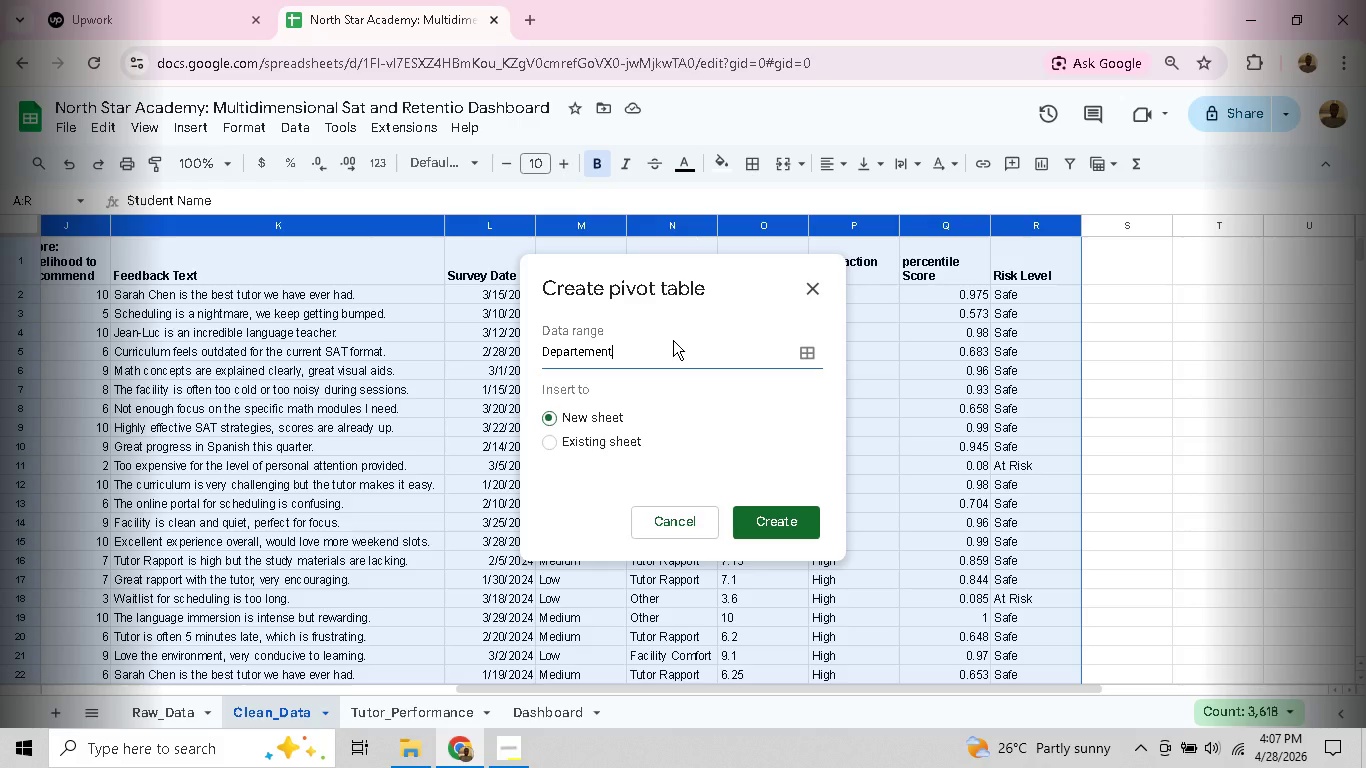 
type( Analysis)
 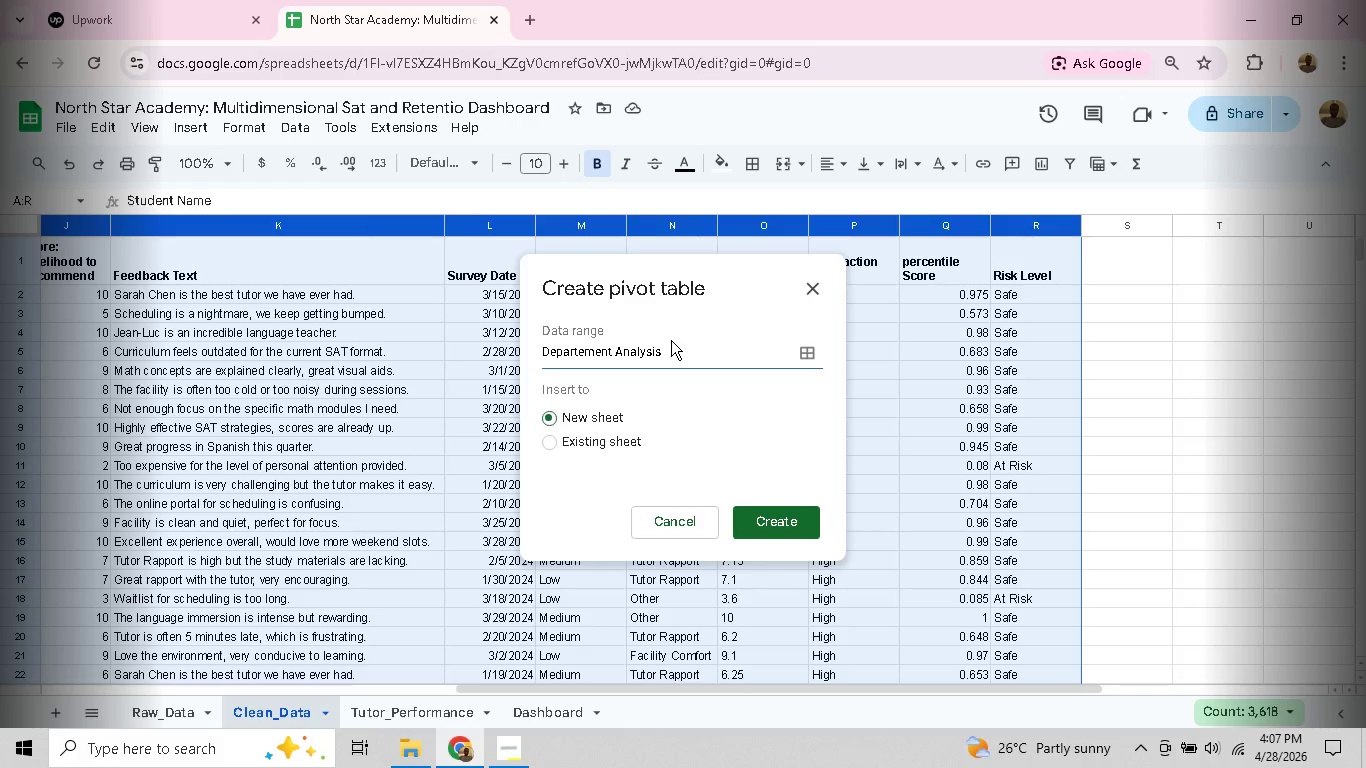 
left_click([617, 361])
 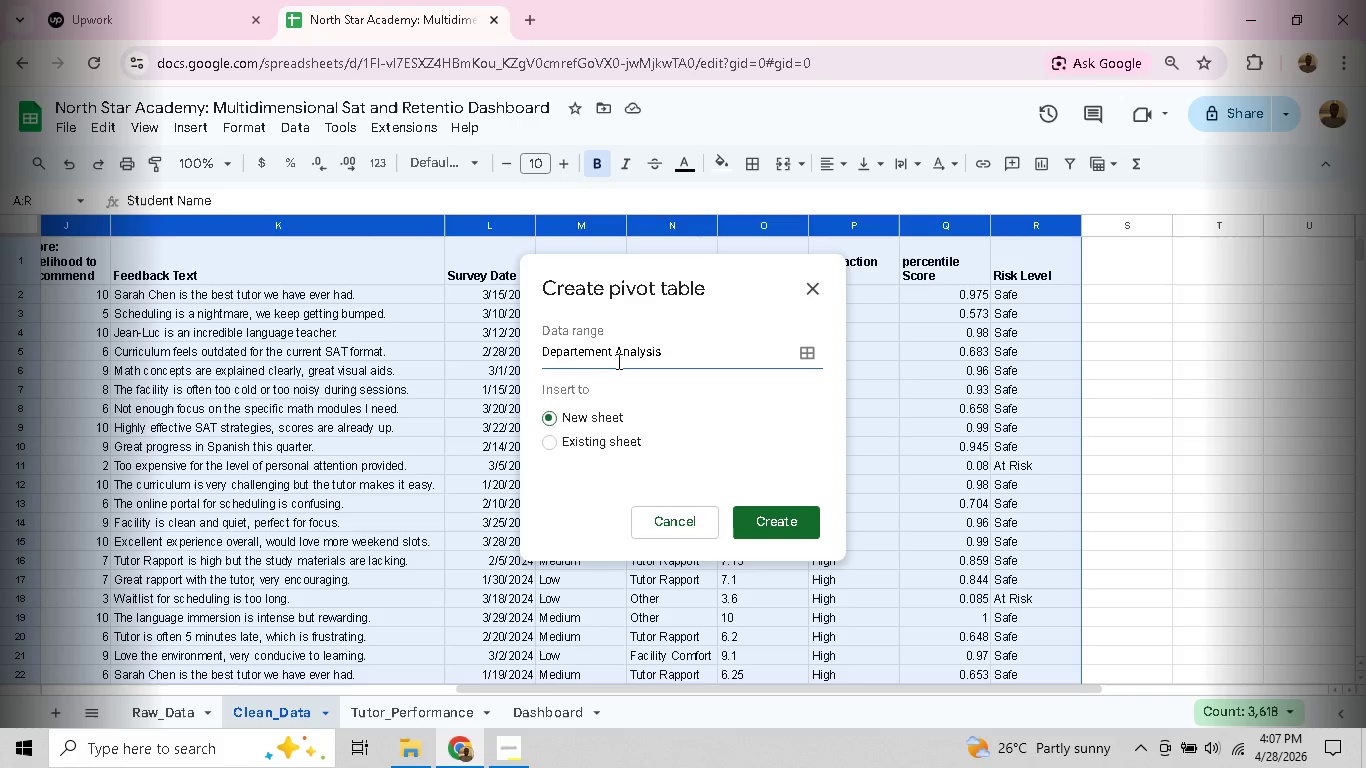 
key(Backspace)
 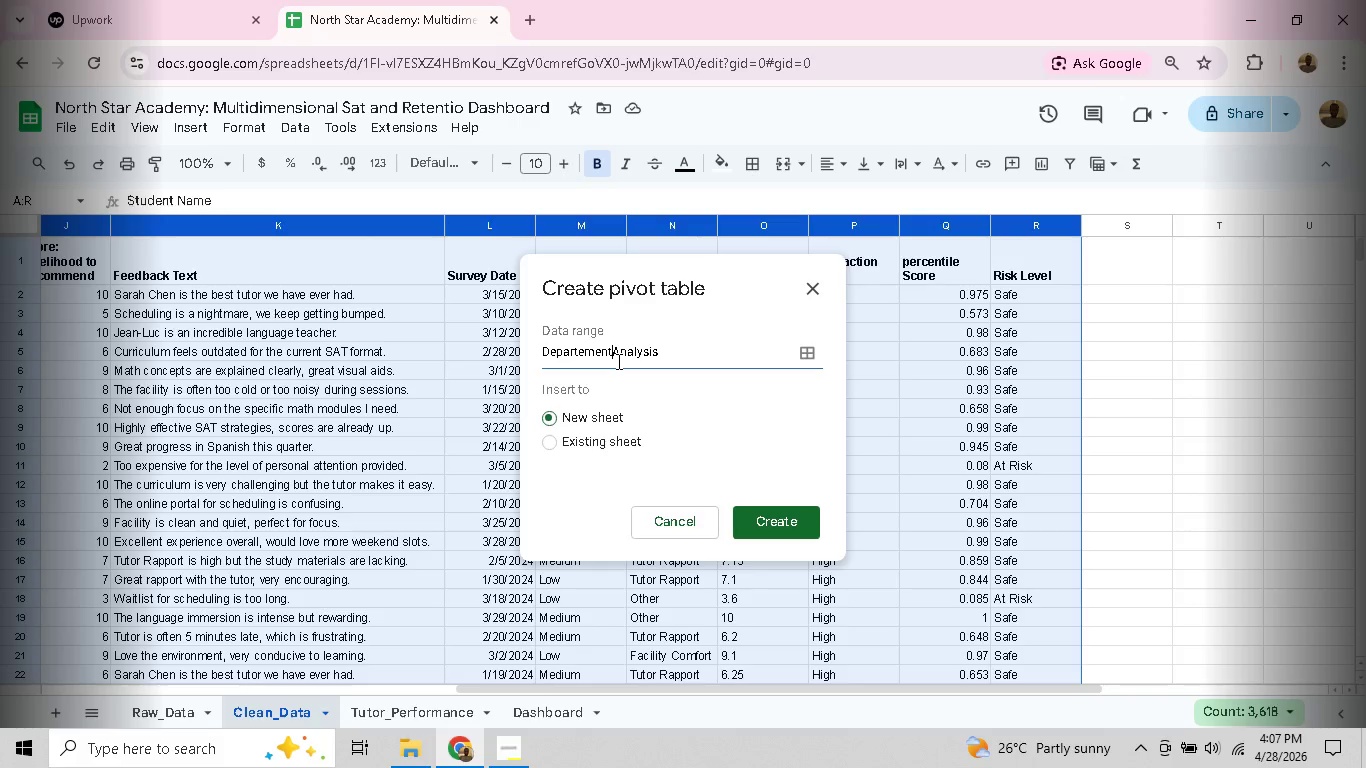 
key(Shift+ShiftRight)
 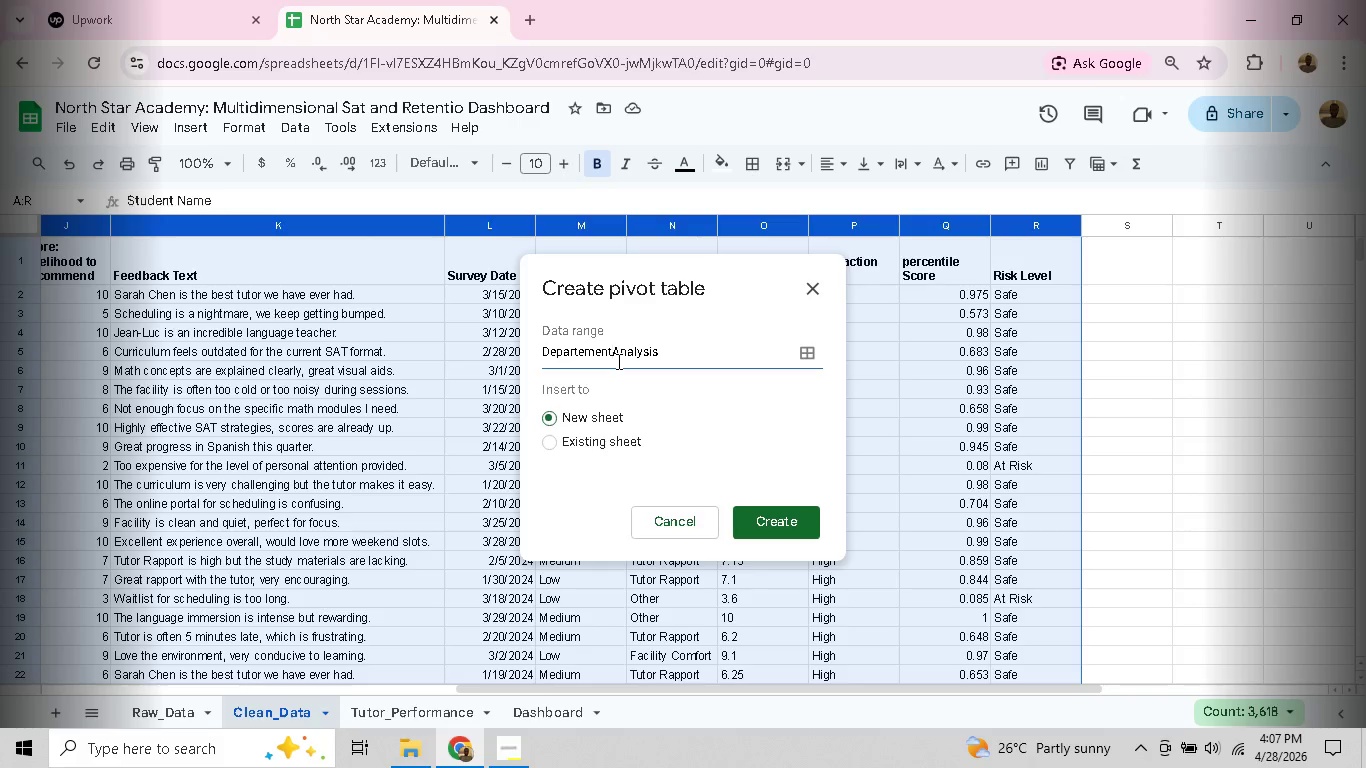 
key(Shift+Minus)
 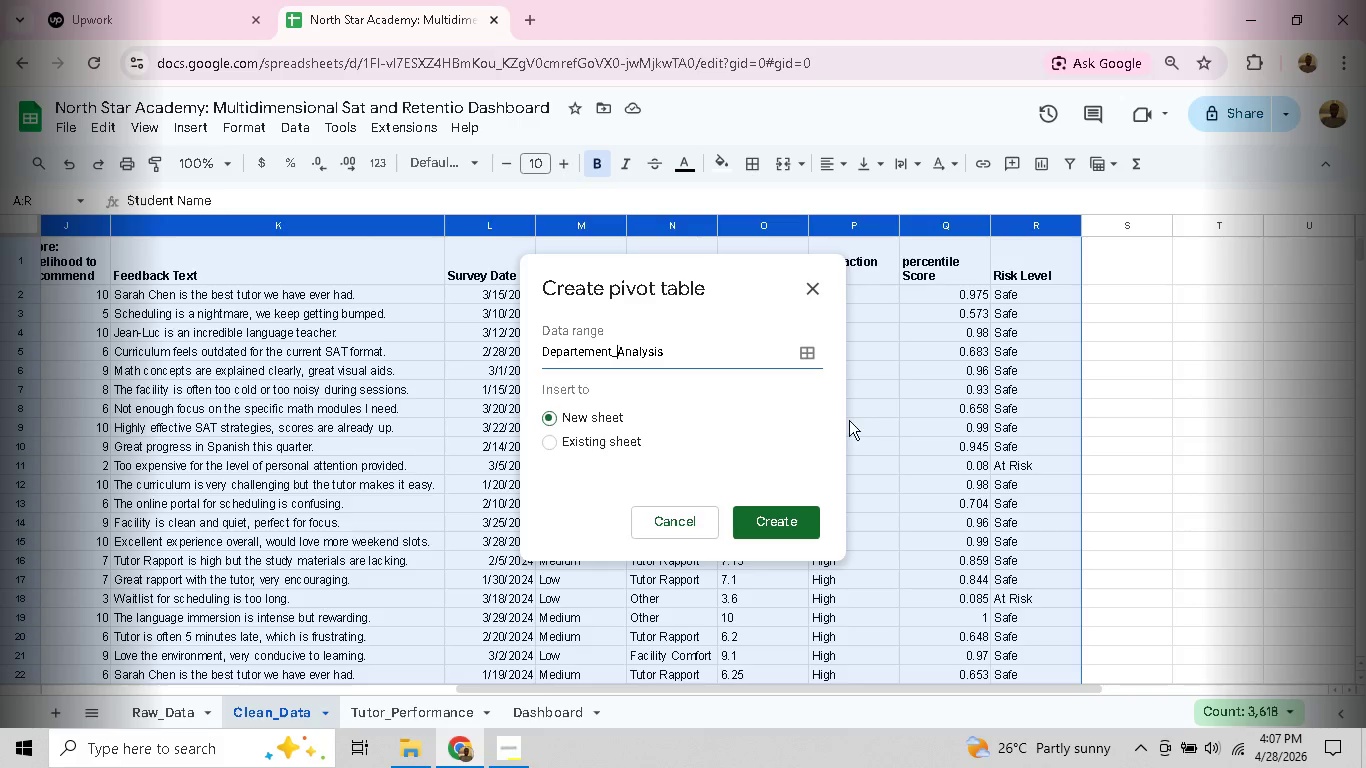 
left_click([795, 517])
 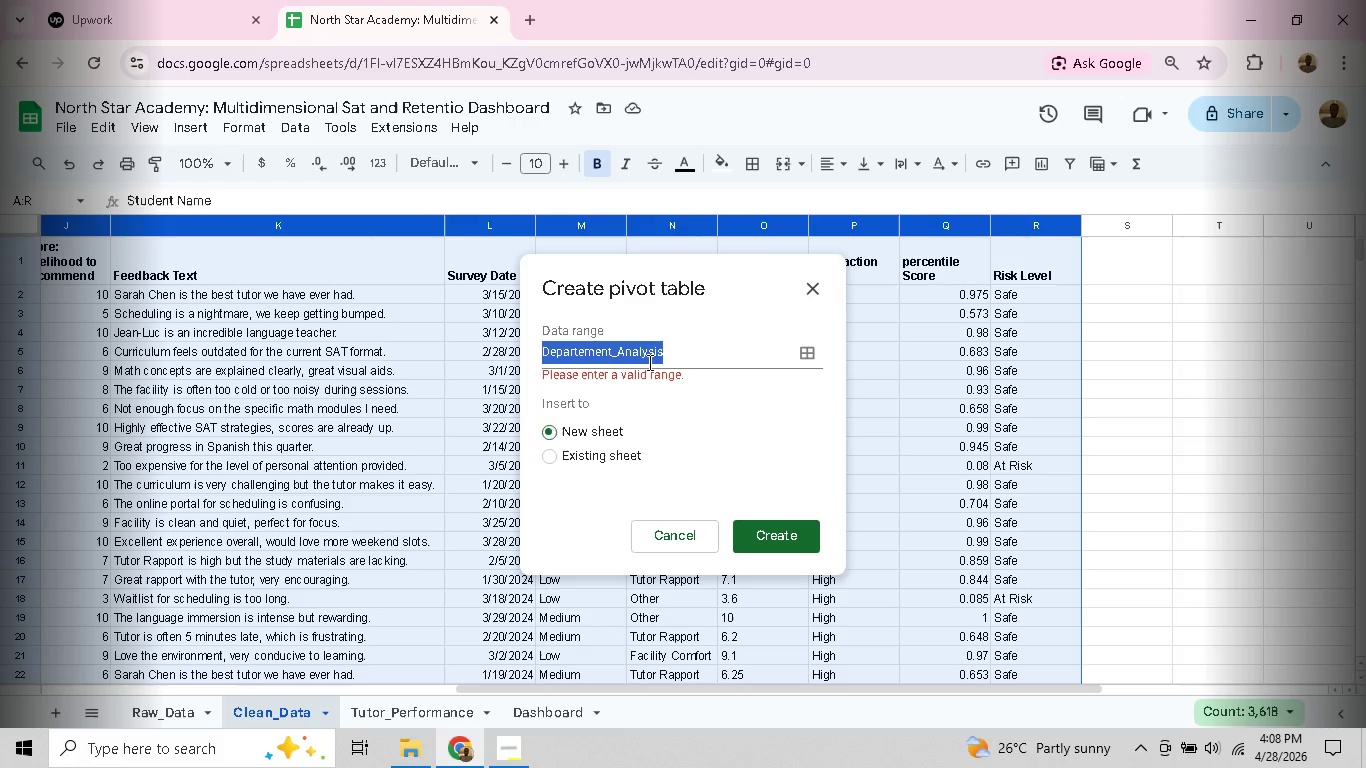 
left_click([630, 357])
 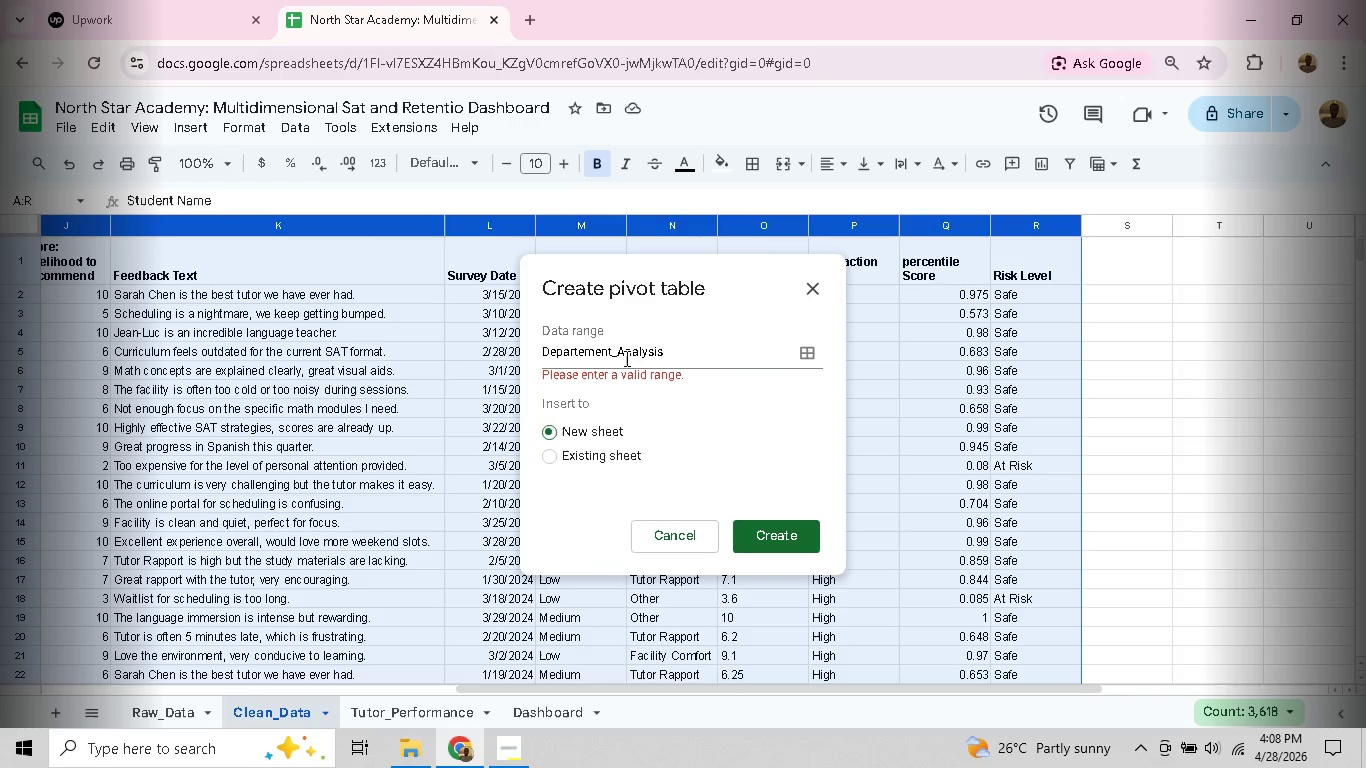 
left_click([620, 360])
 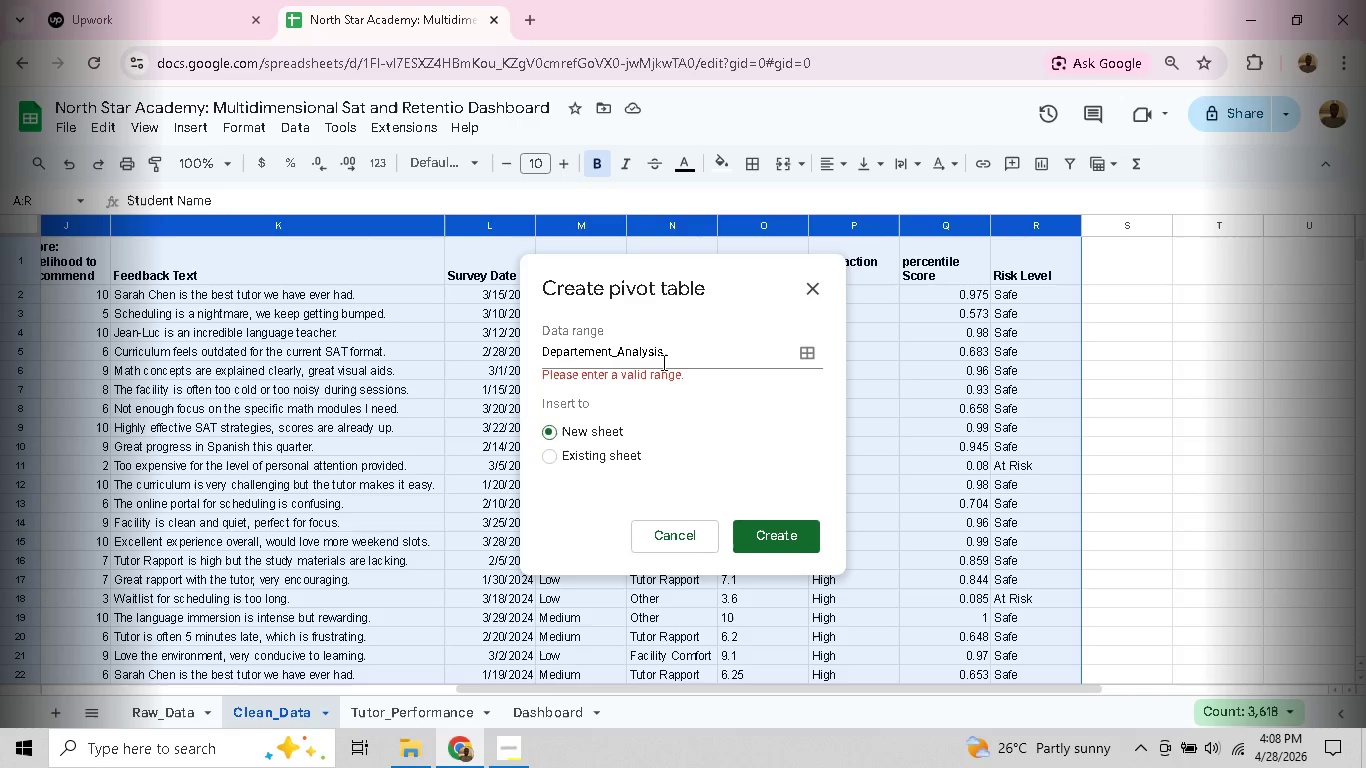 
key(Backspace)
 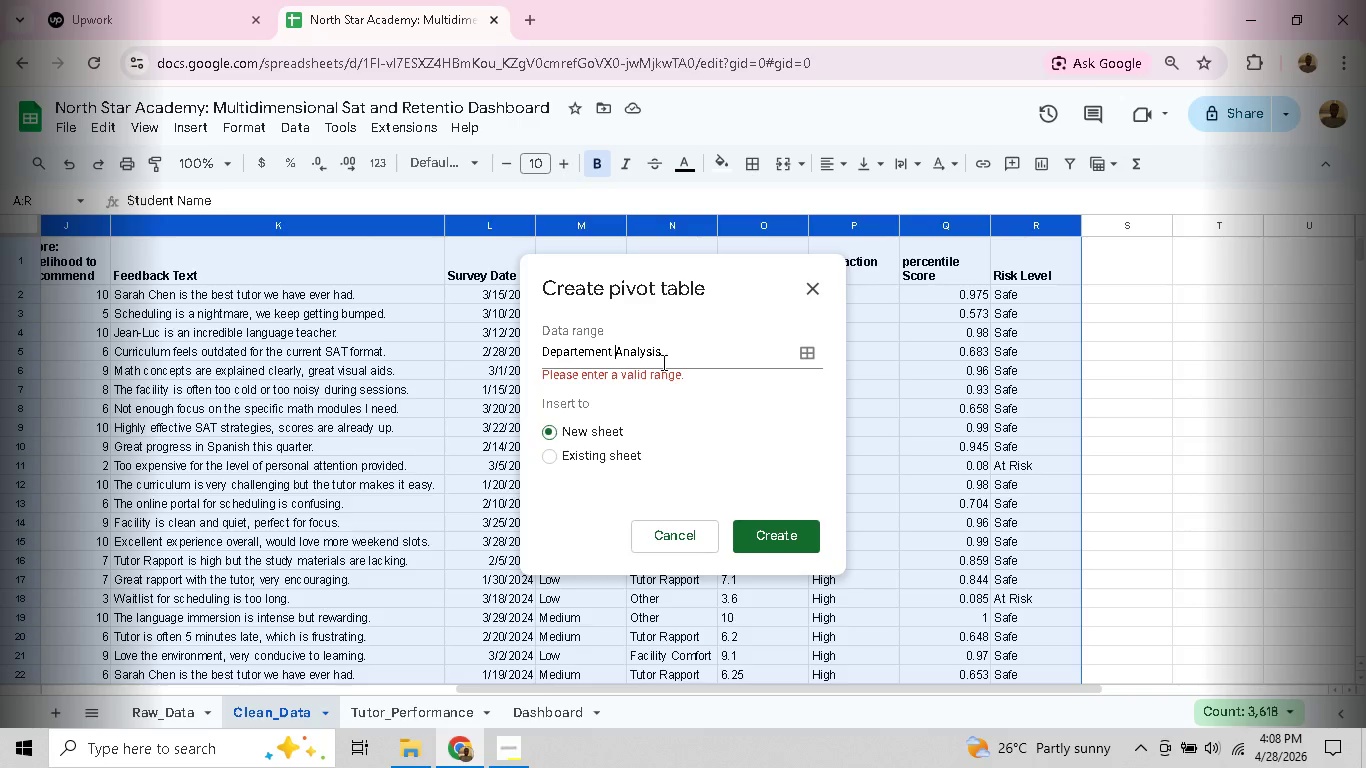 
key(Space)
 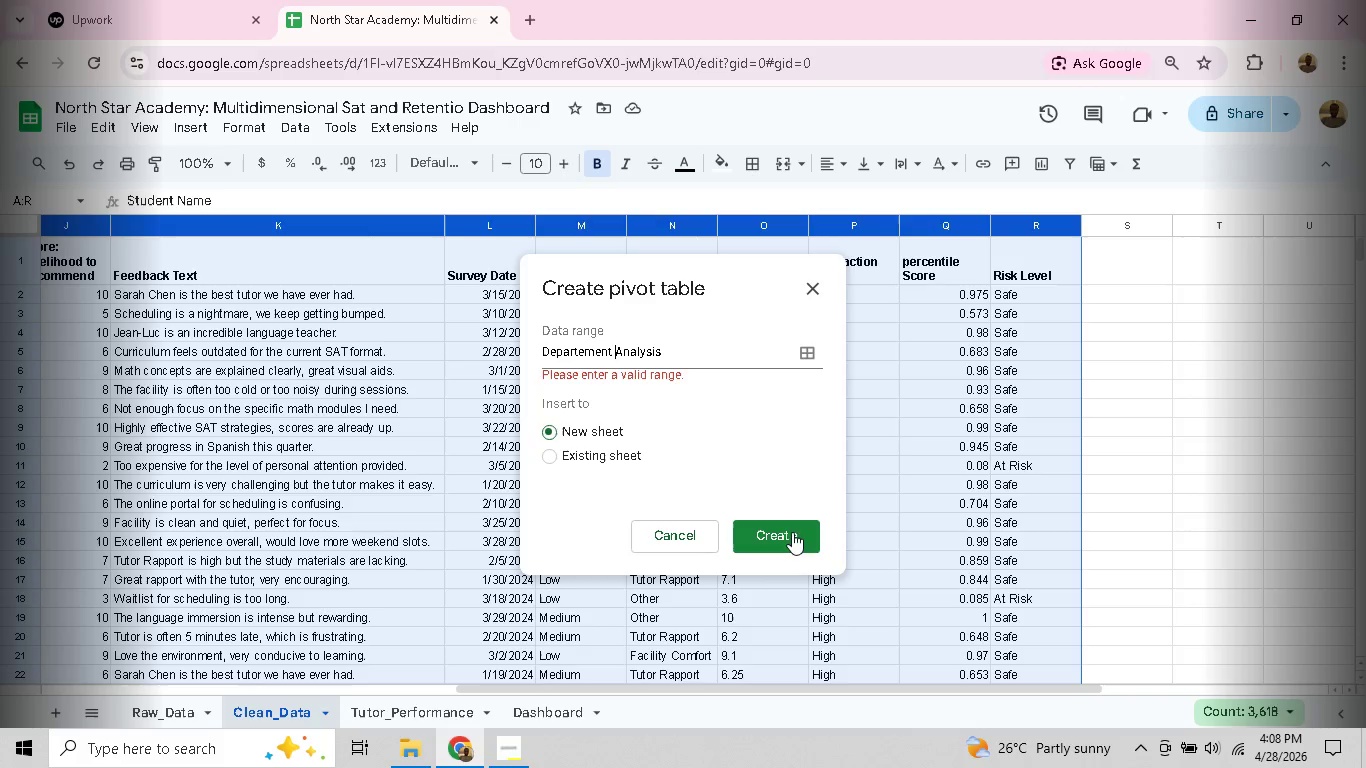 
left_click([795, 545])
 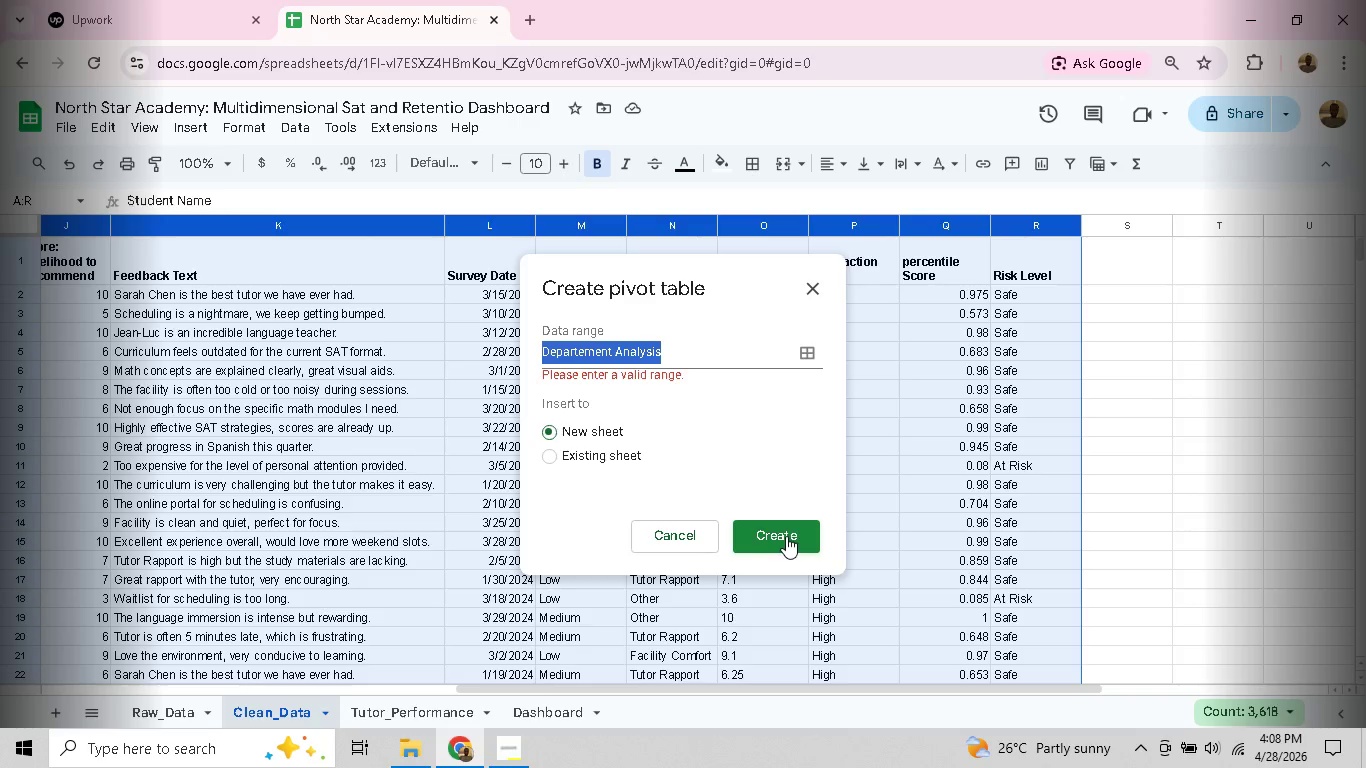 
left_click([785, 536])
 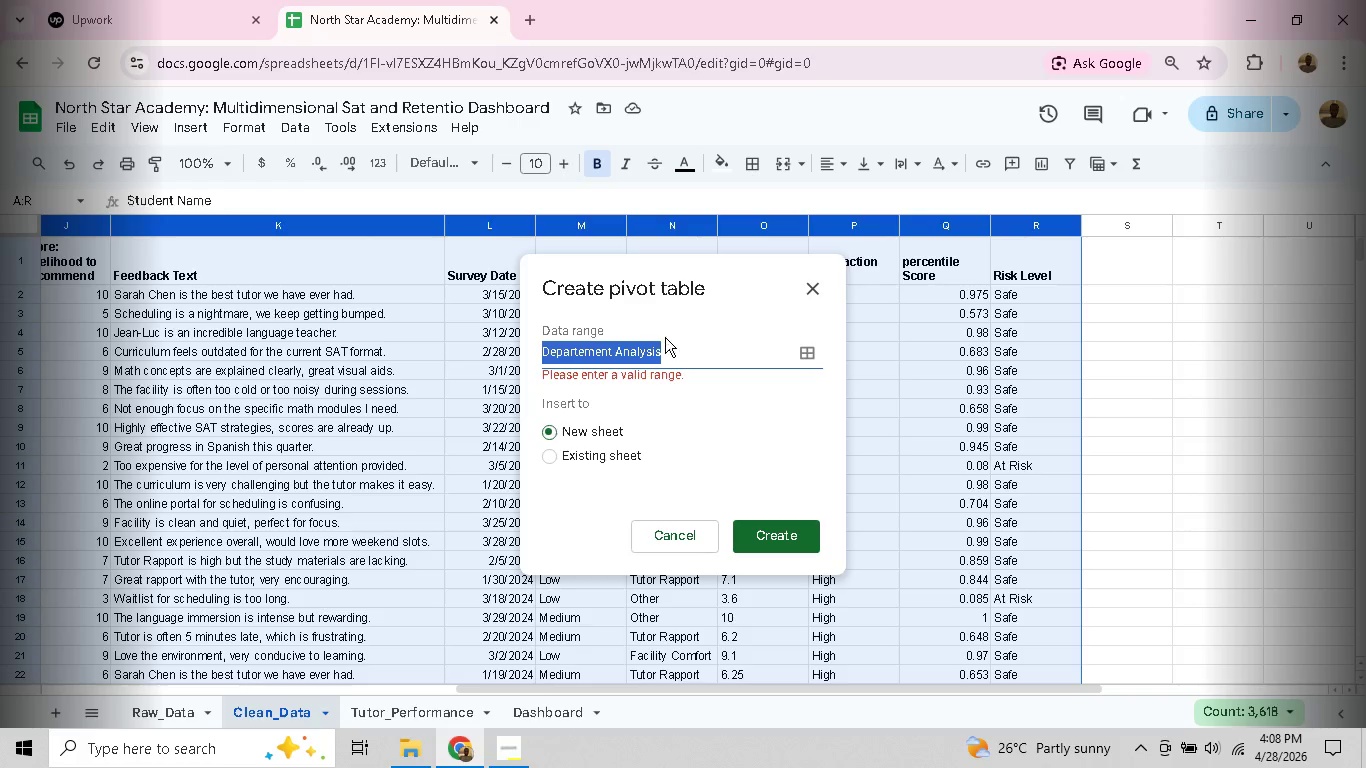 
left_click([656, 340])
 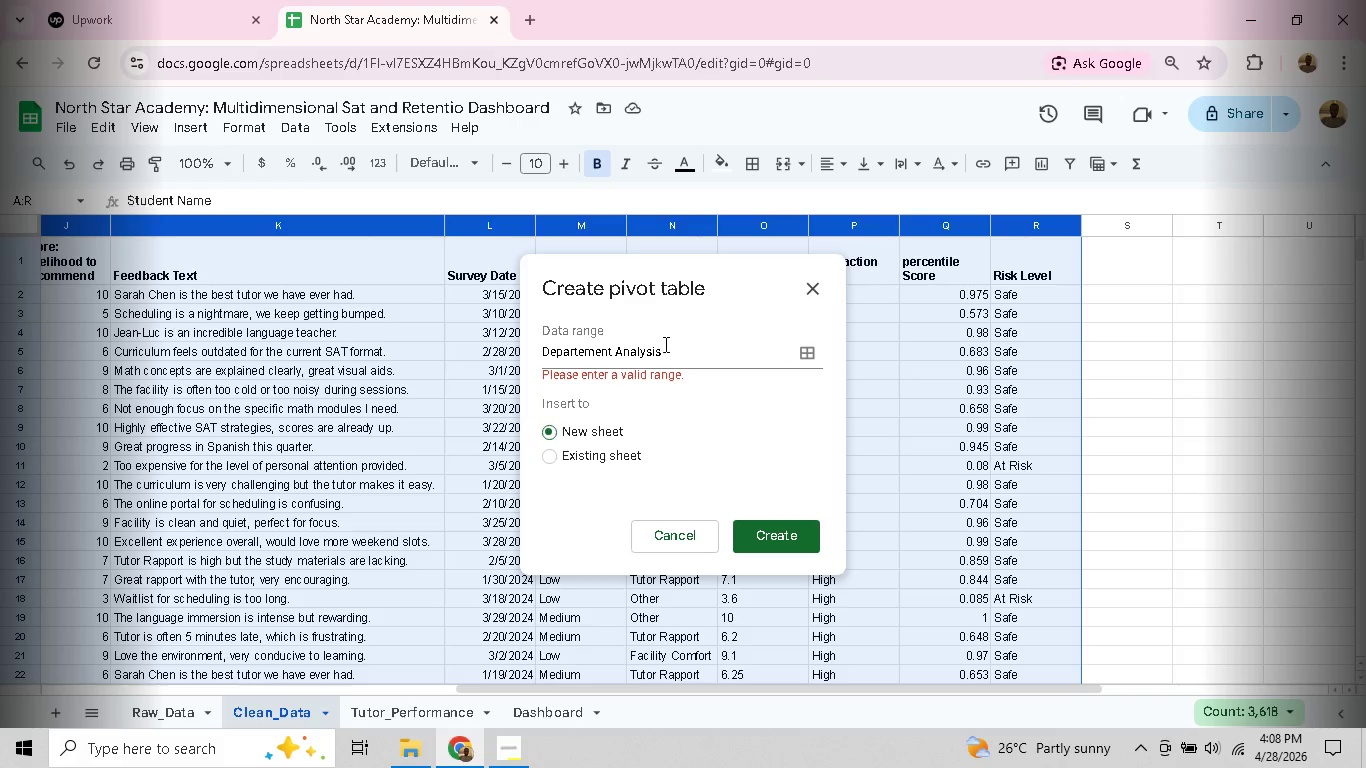 
left_click_drag(start_coordinate=[664, 345], to_coordinate=[535, 360])
 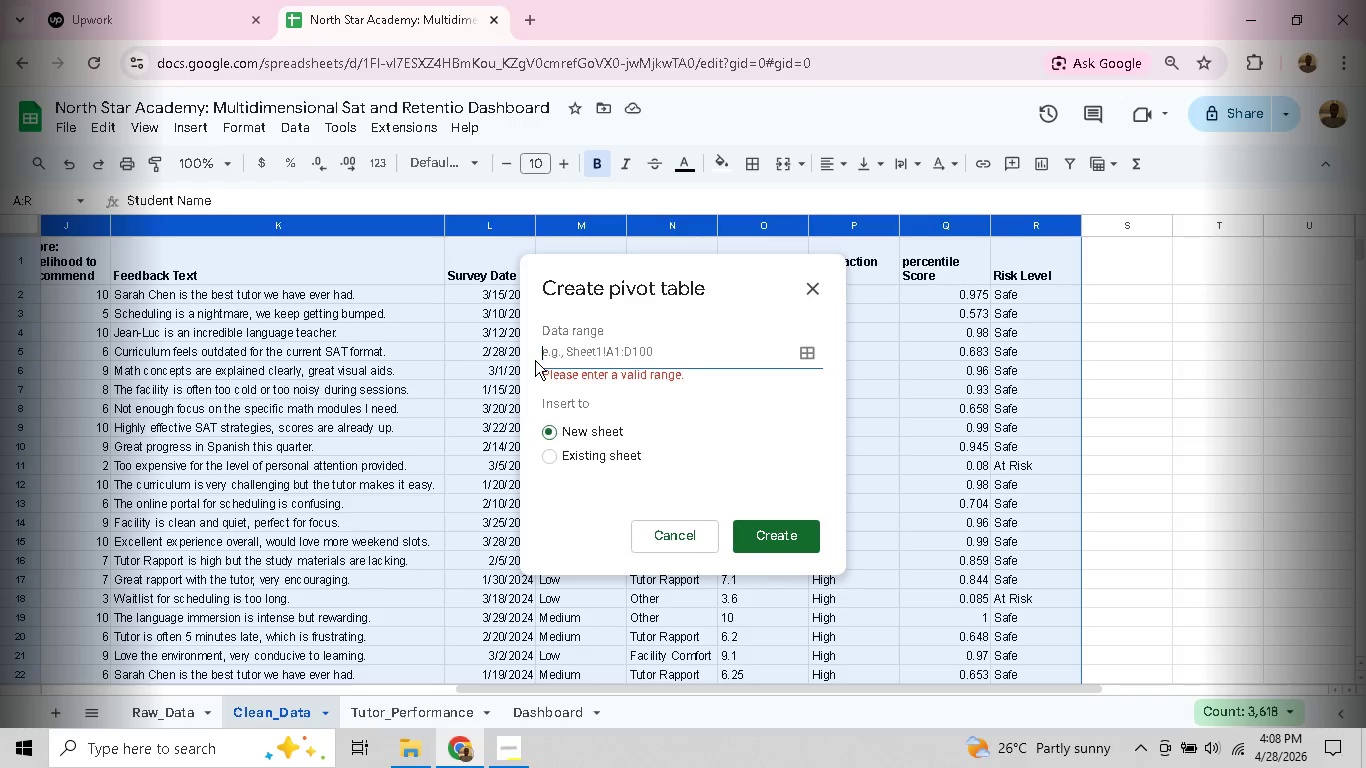 
key(Backspace)
 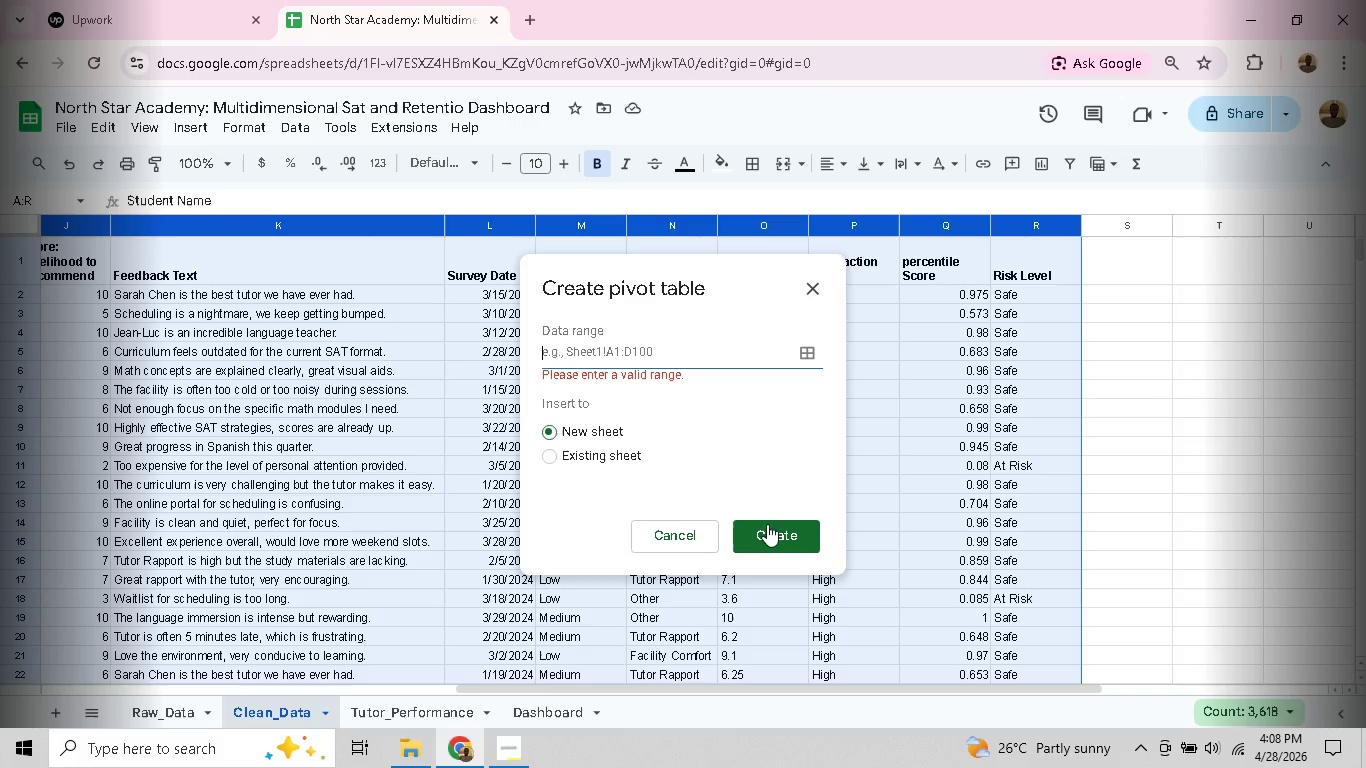 
left_click([766, 537])
 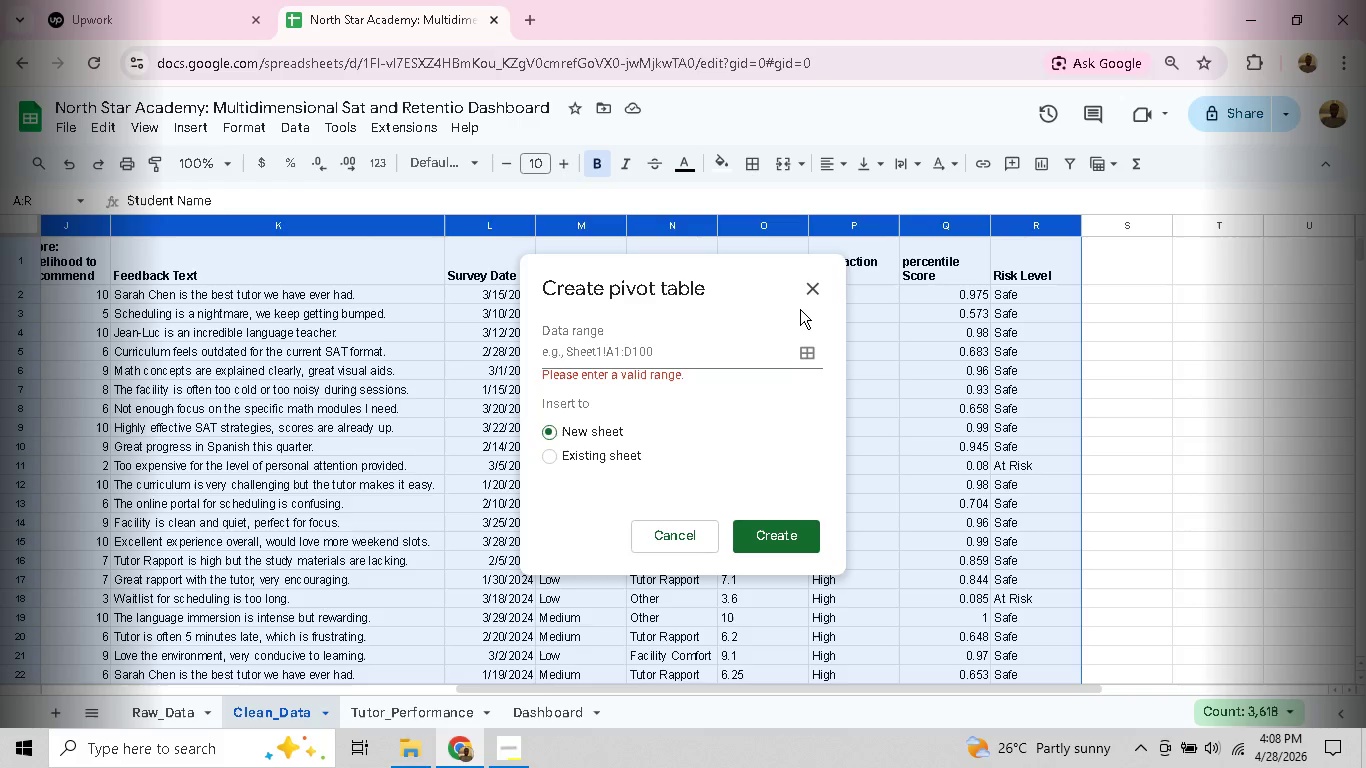 
left_click([650, 360])
 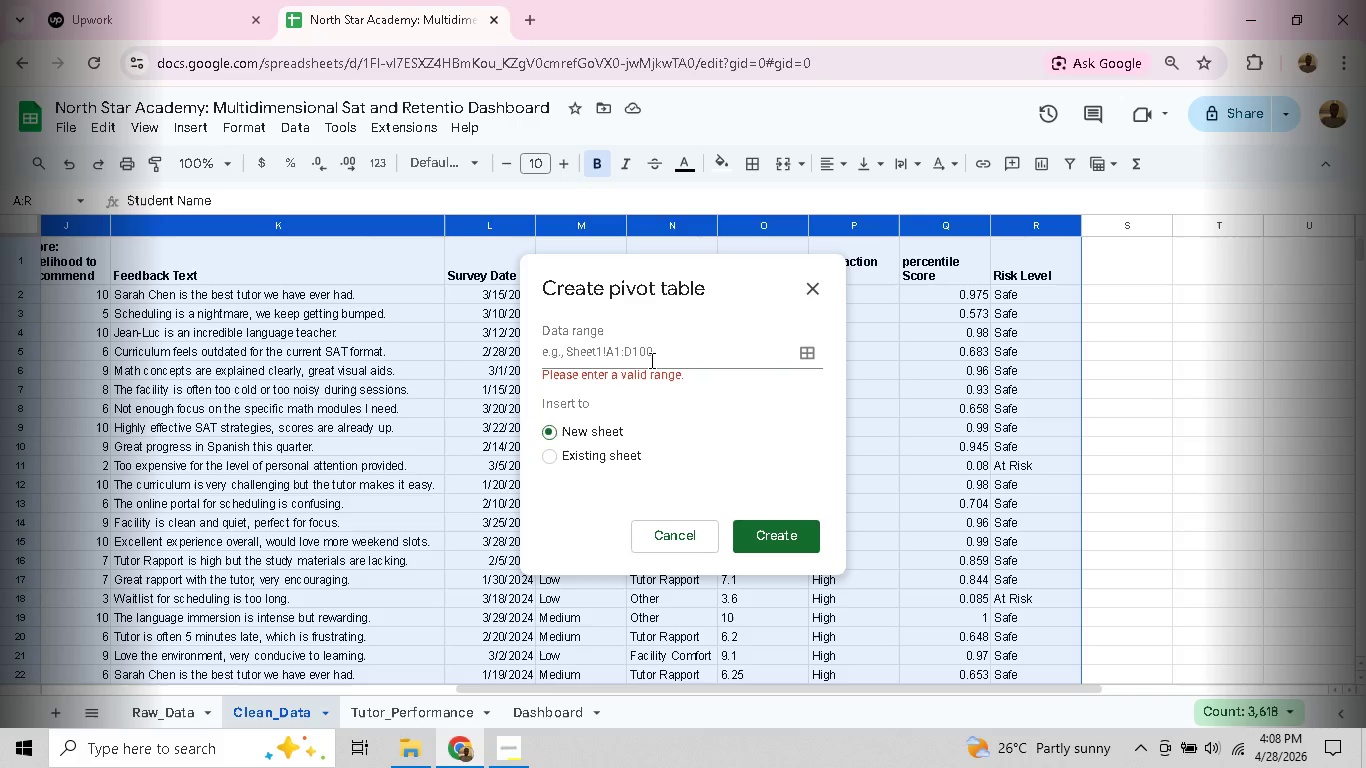 
type(Clean_Data)
 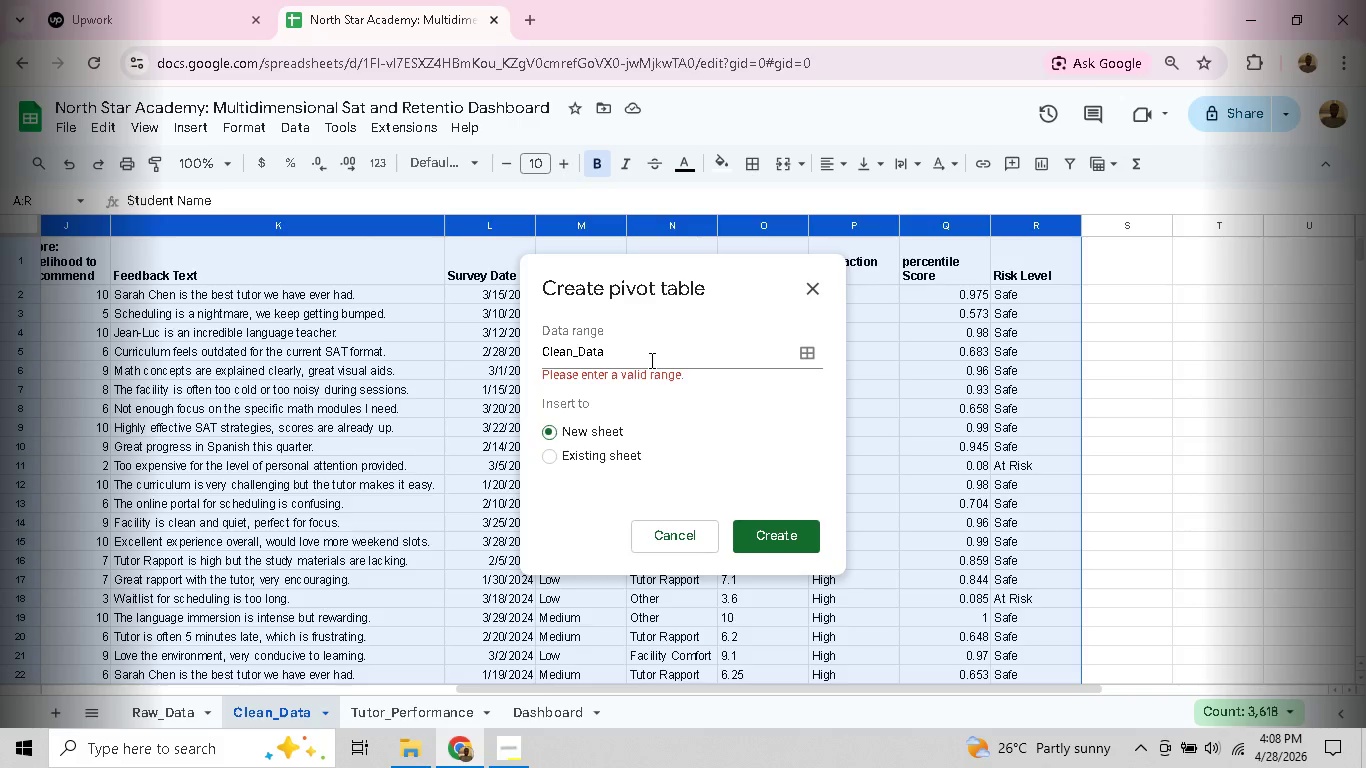 
key(Shift+ShiftLeft)
 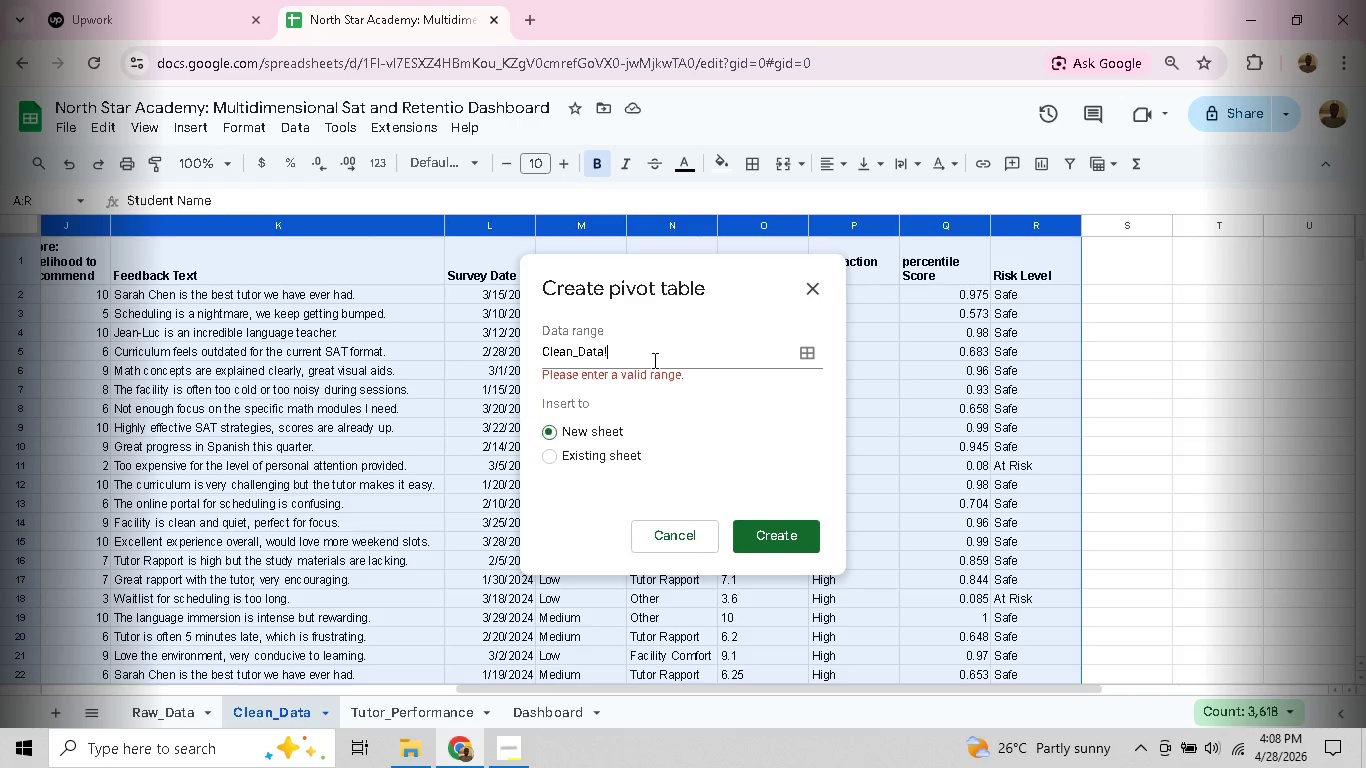 
key(Shift+1)
 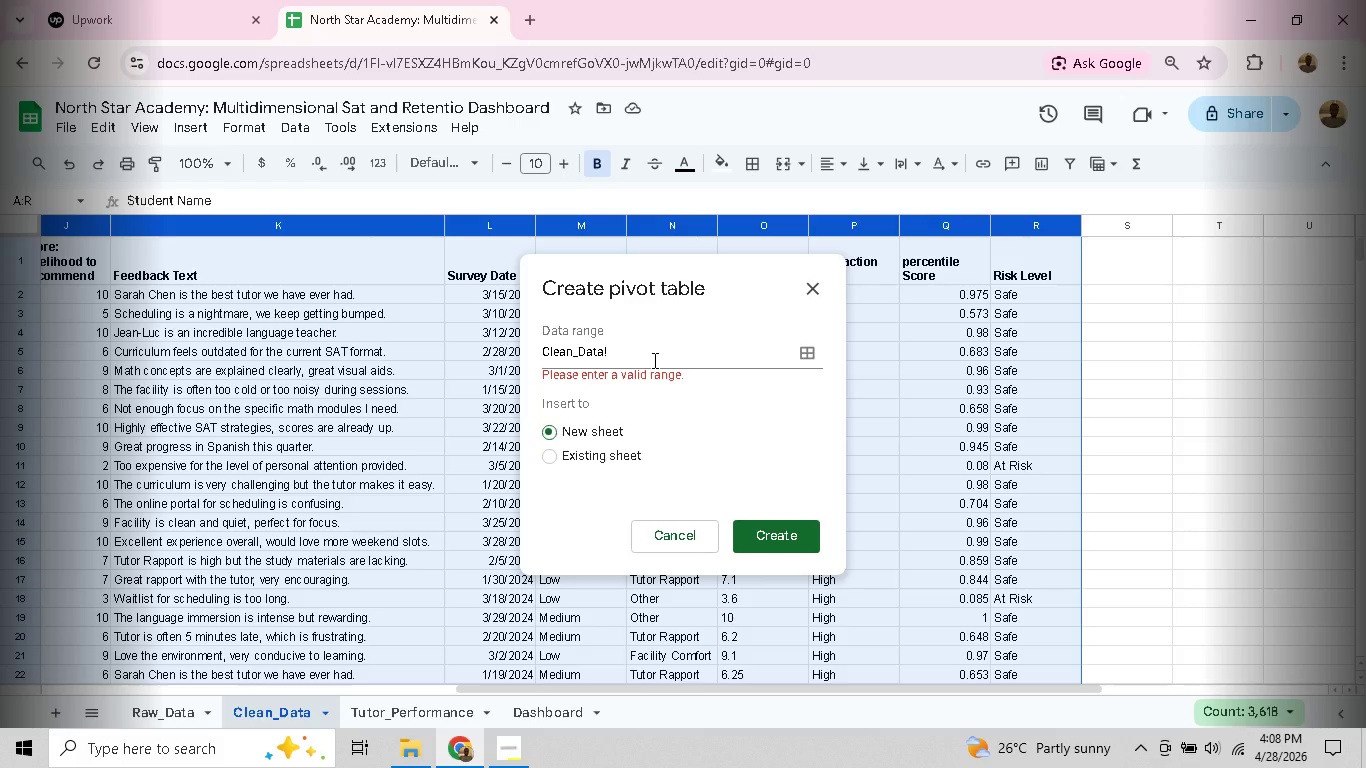 
key(CapsLock)
 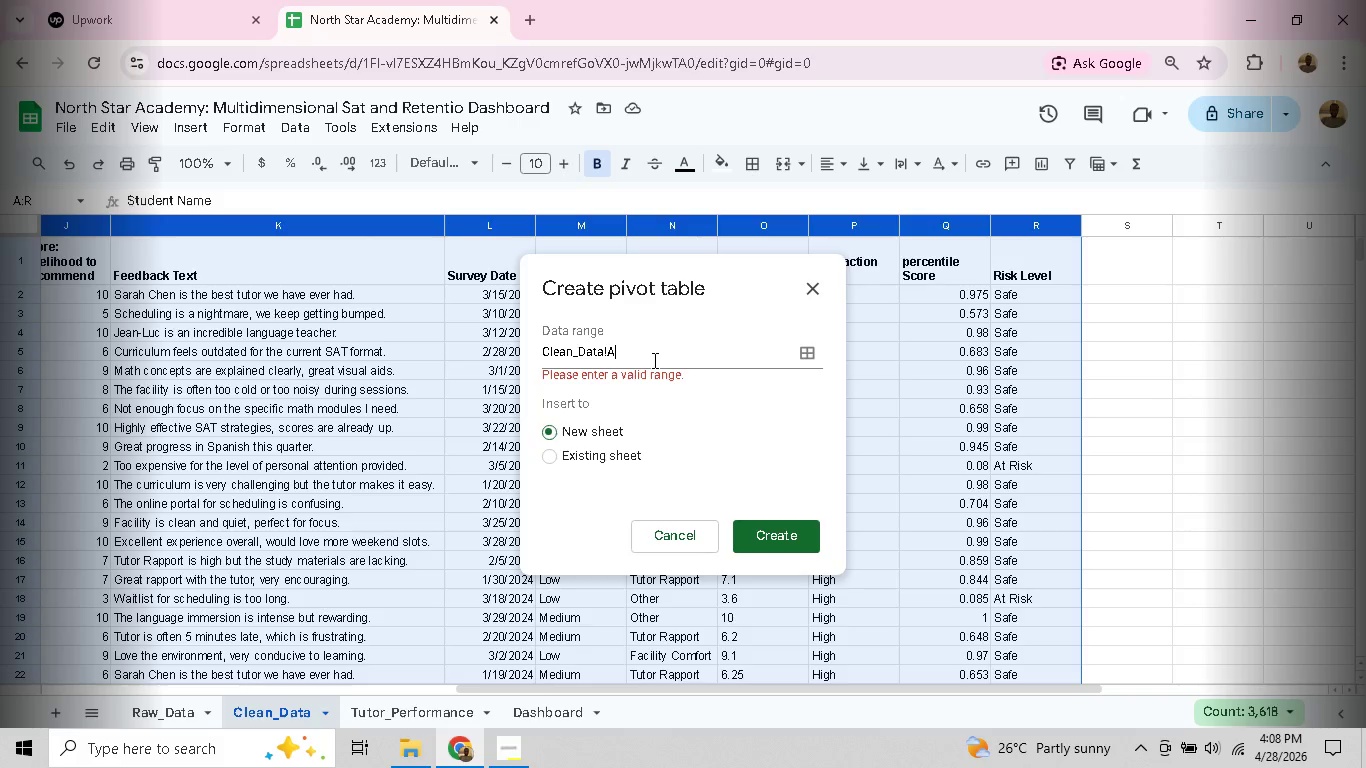 
key(A)
 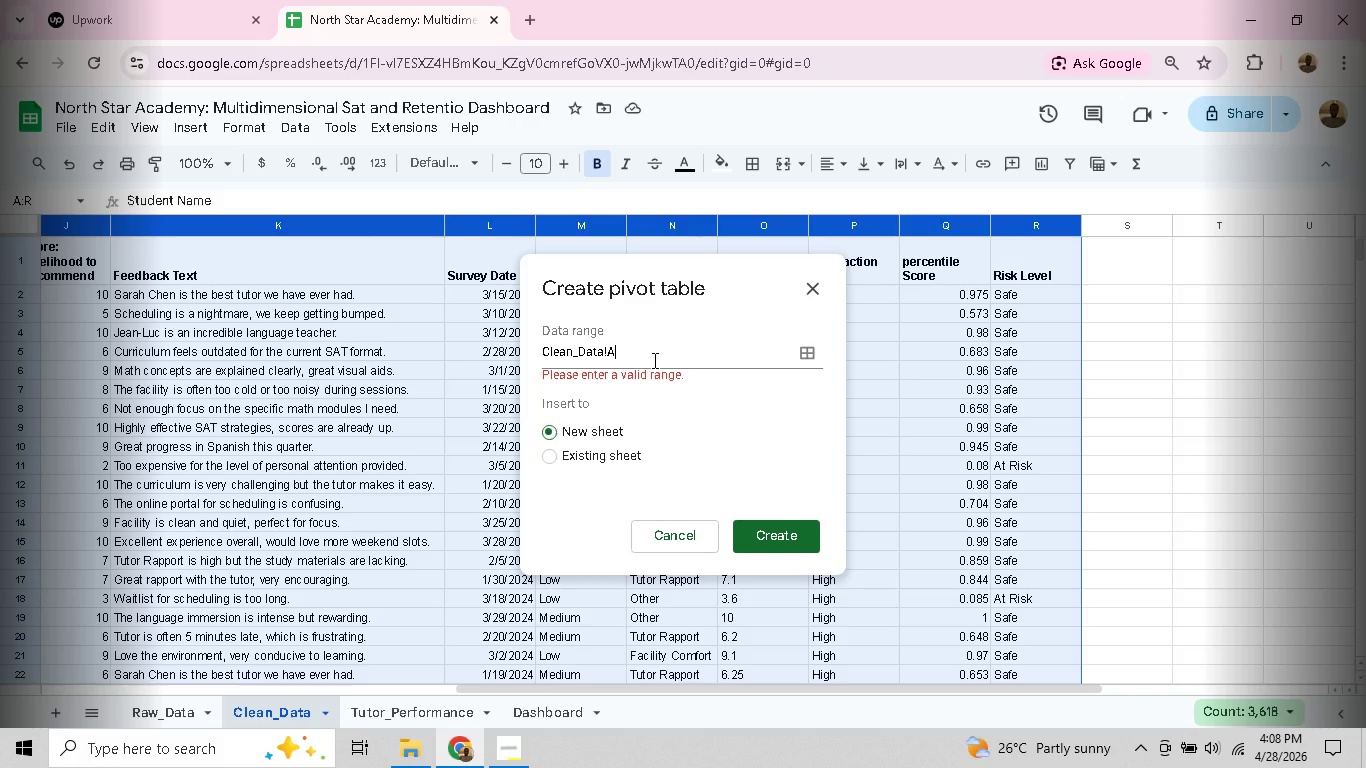 
key(CapsLock)
 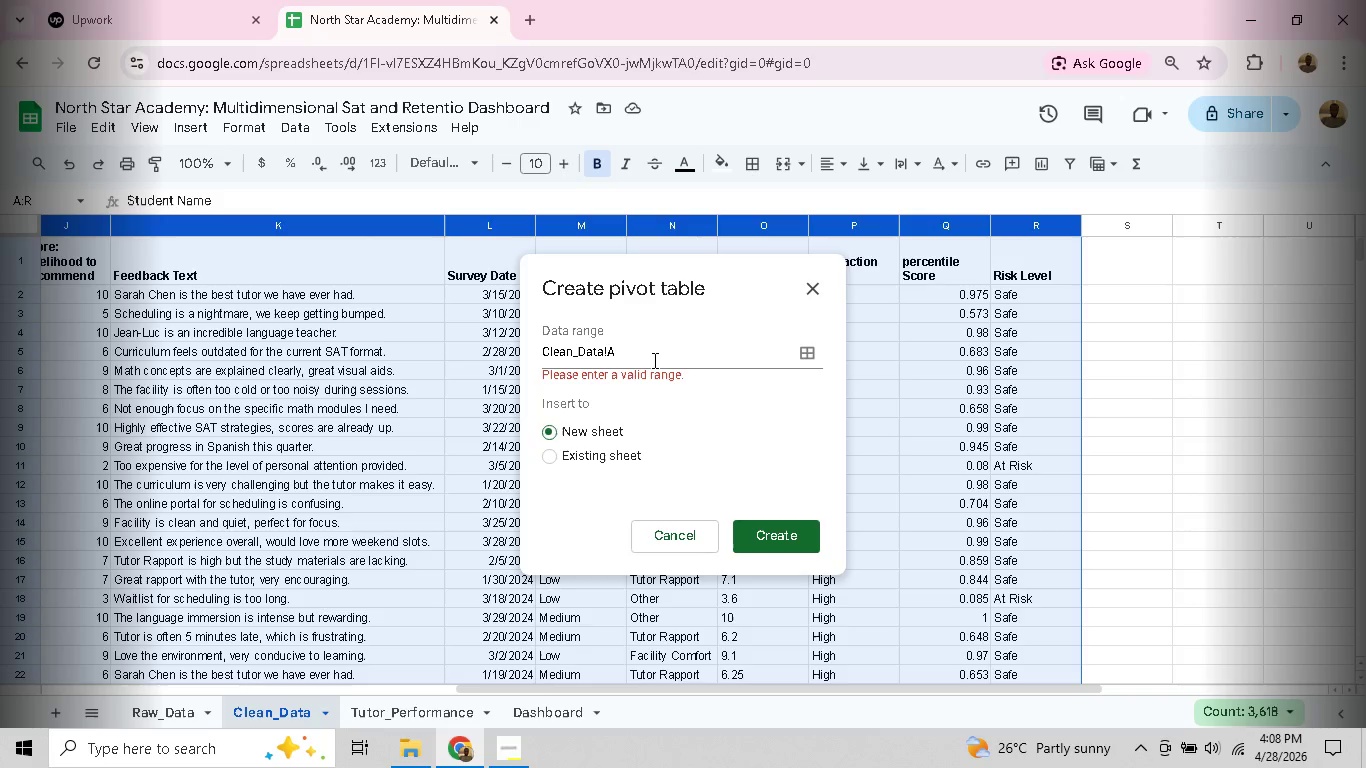 
key(Shift+Semicolon)
 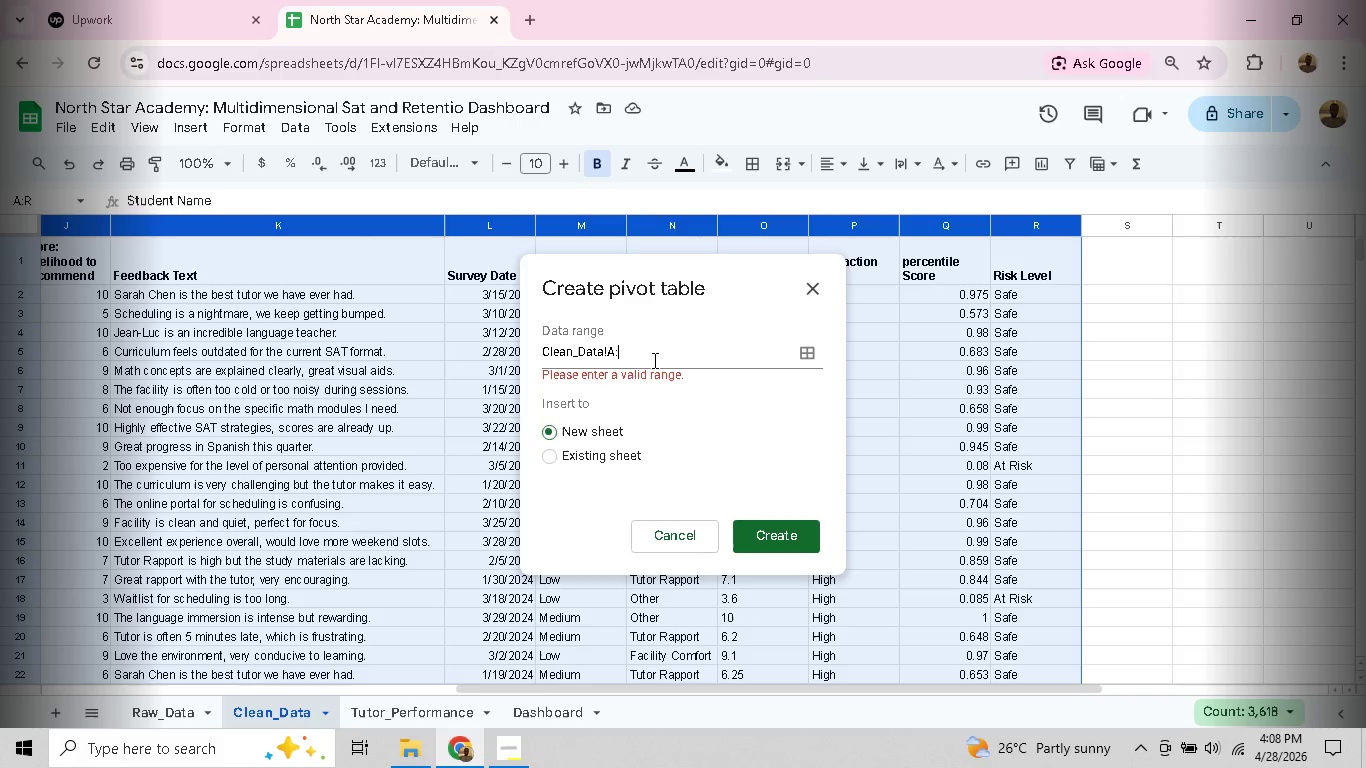 
key(CapsLock)
 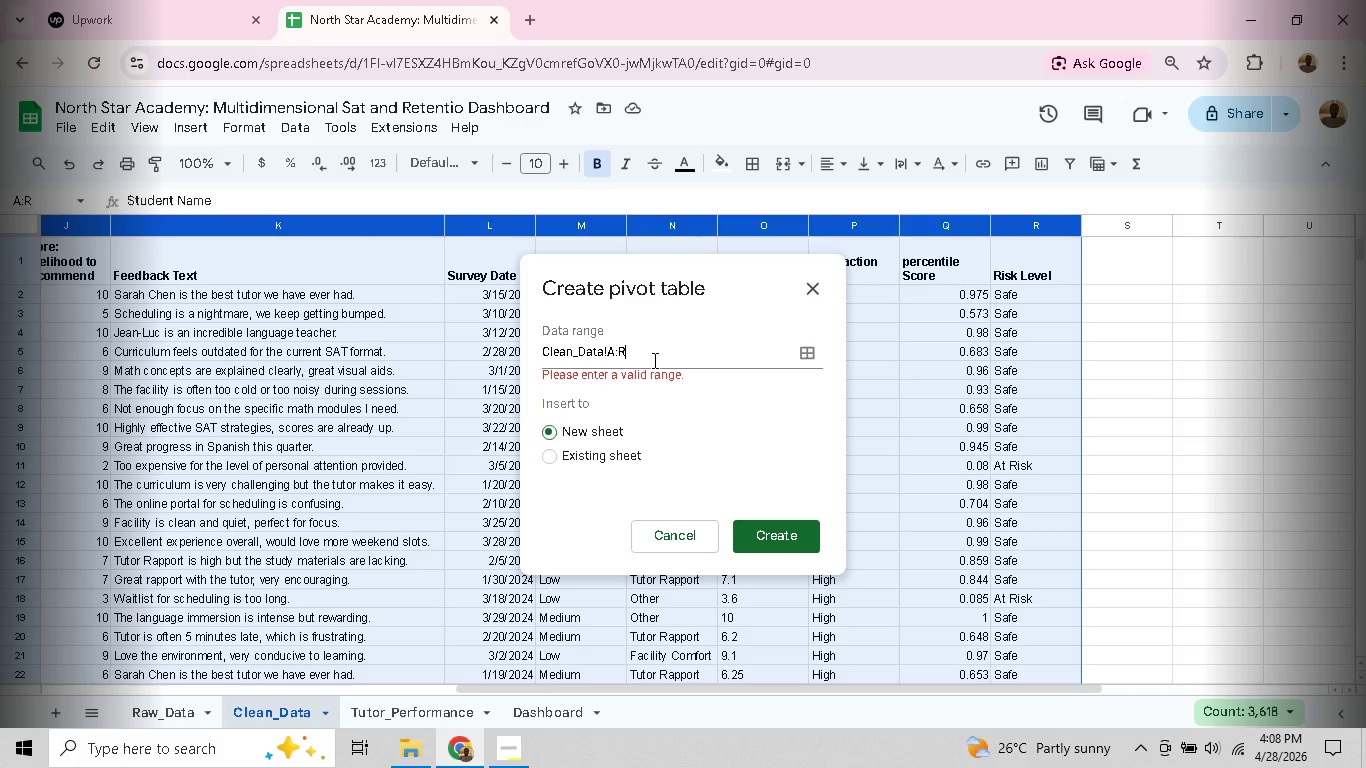 
key(R)
 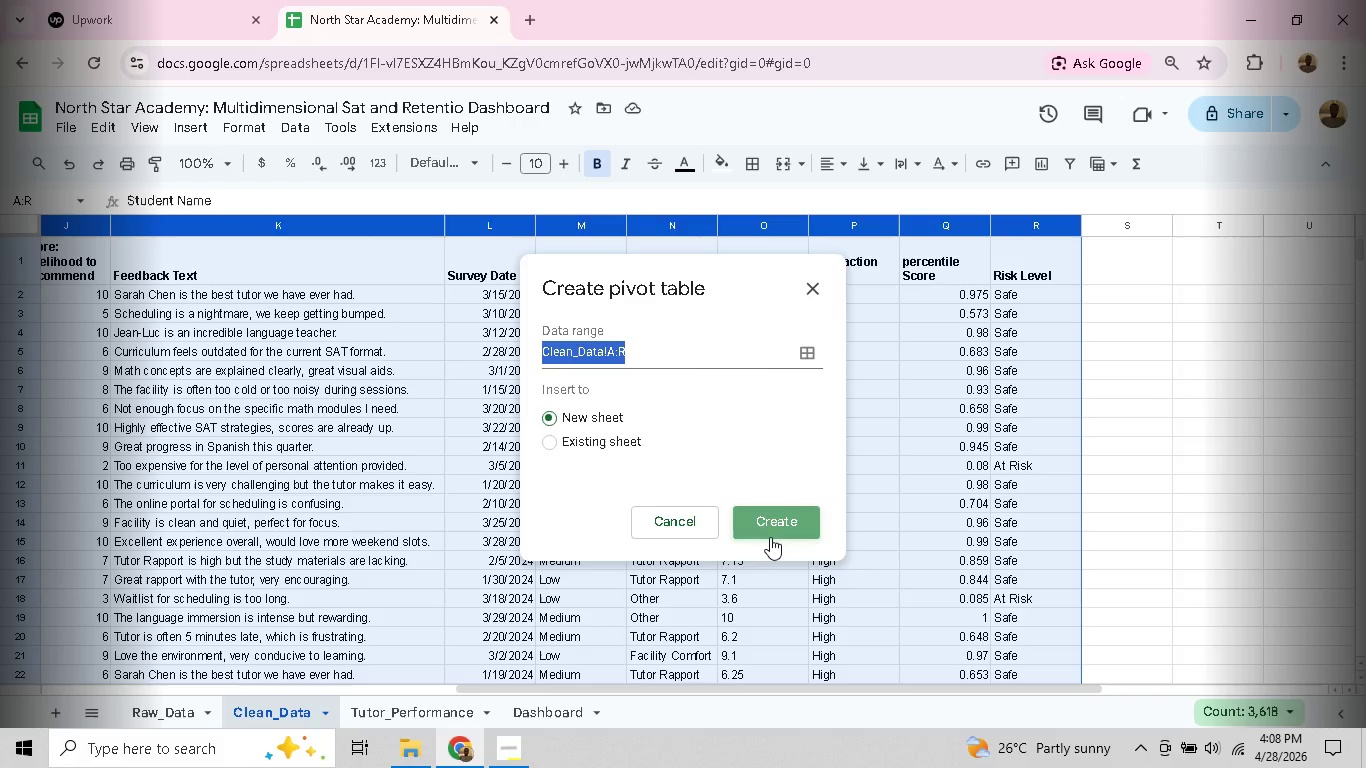 
left_click([770, 537])
 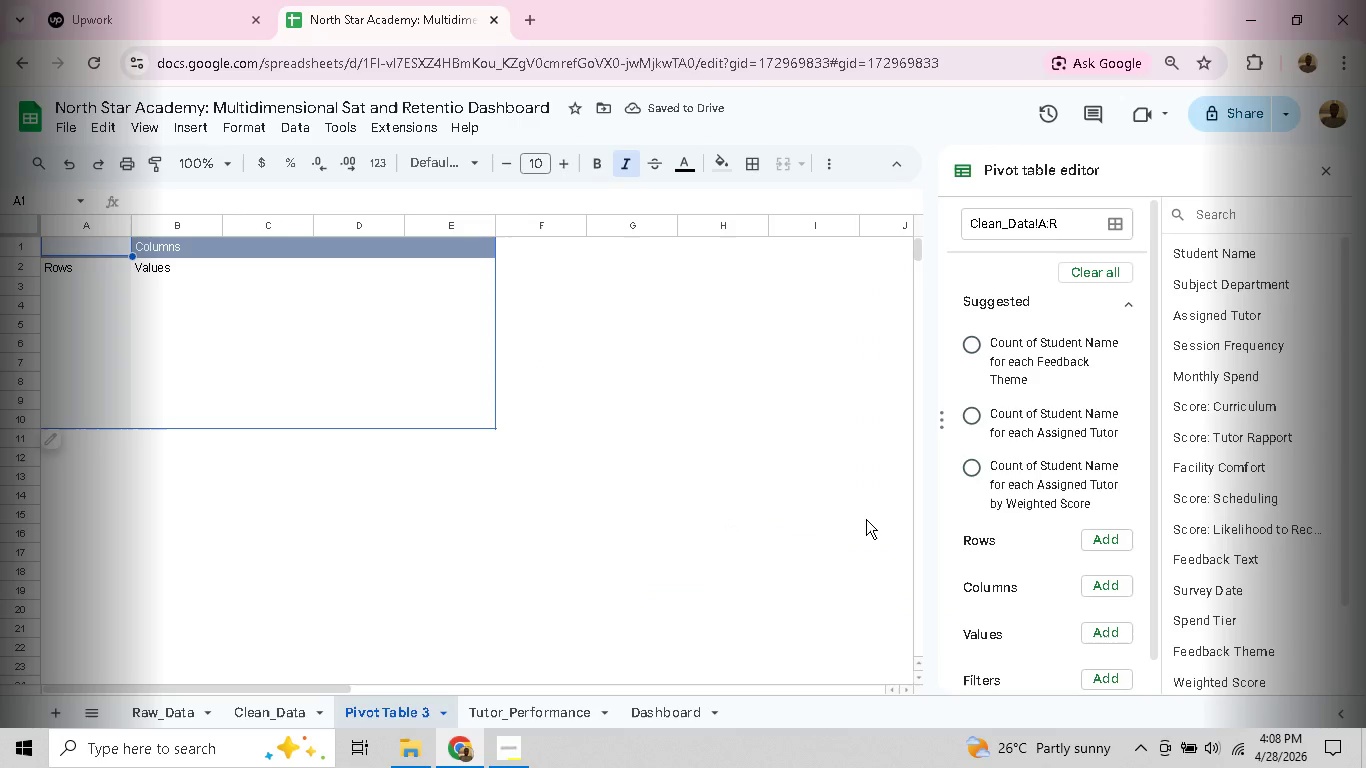 
wait(6.92)
 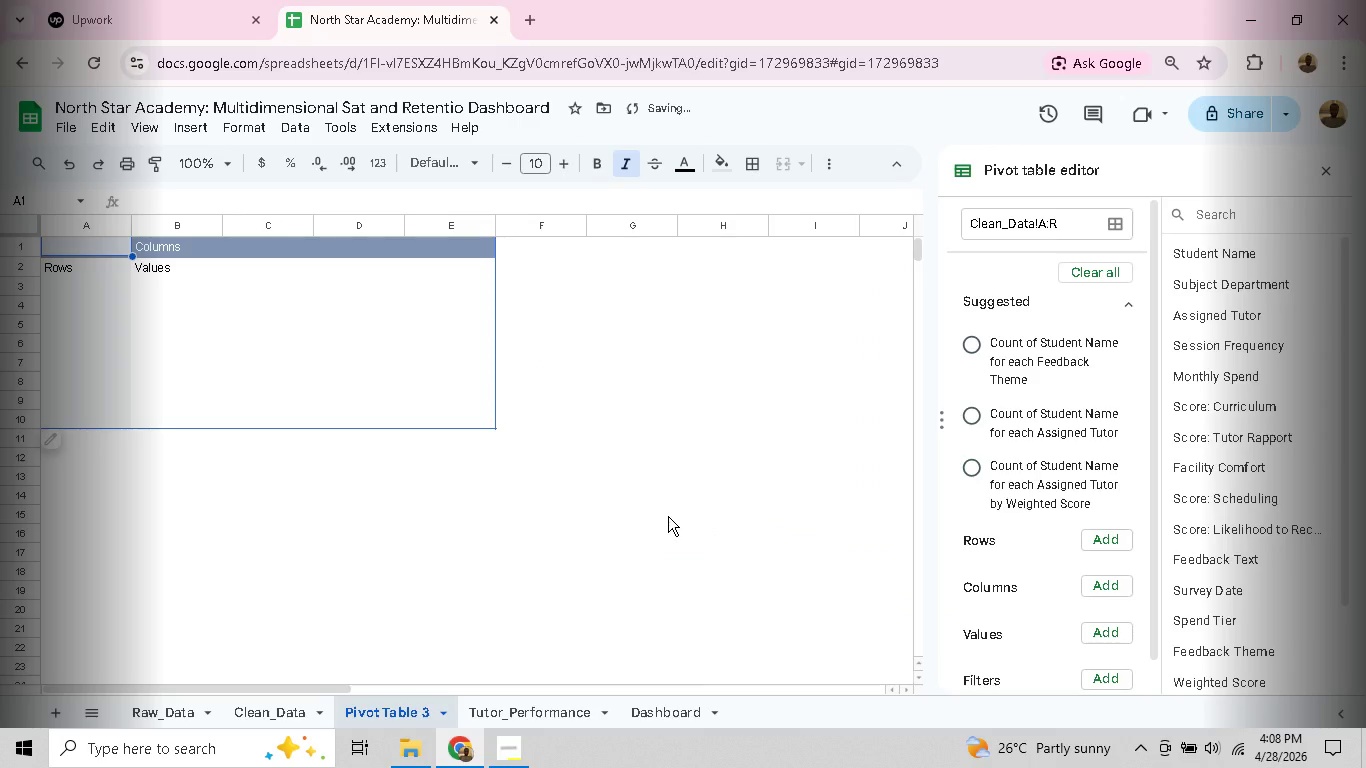 
left_click([1098, 539])
 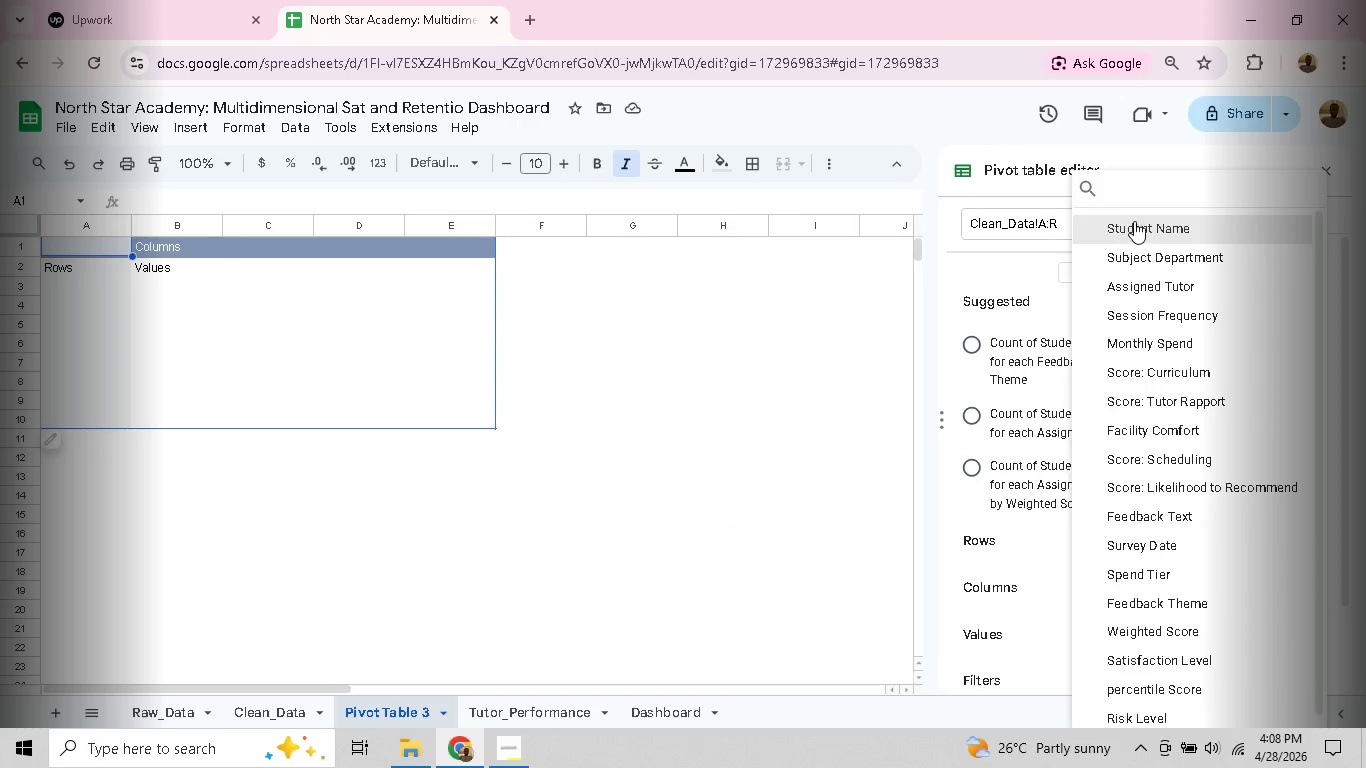 
left_click([1126, 193])
 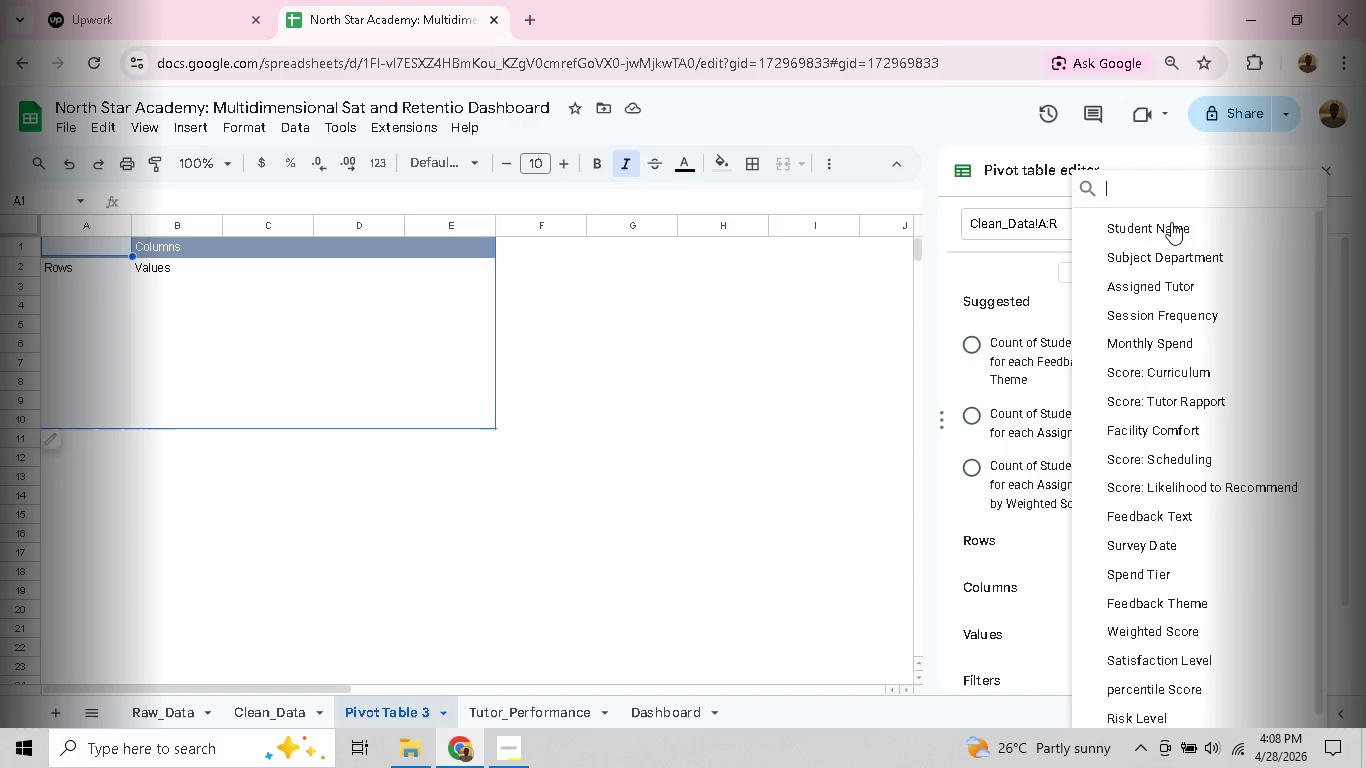 
wait(5.81)
 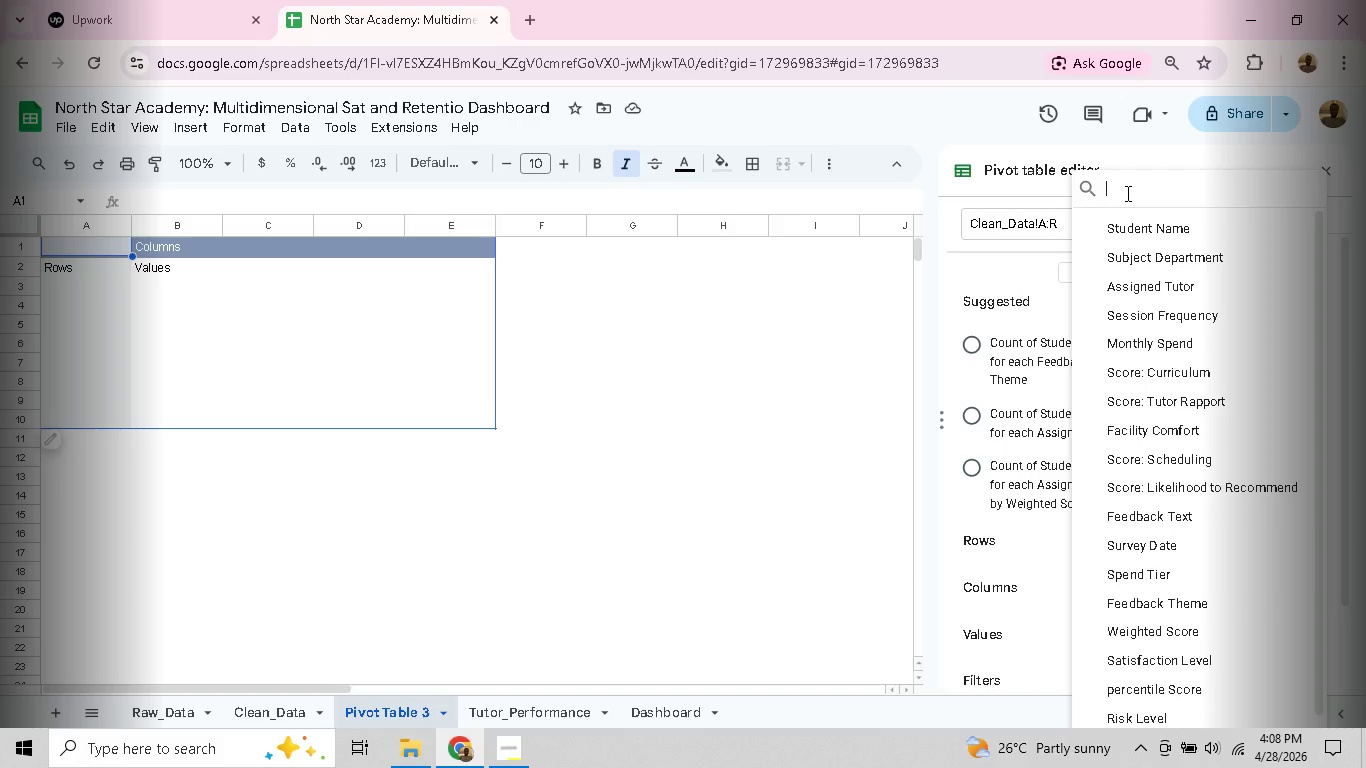 
left_click([1167, 253])
 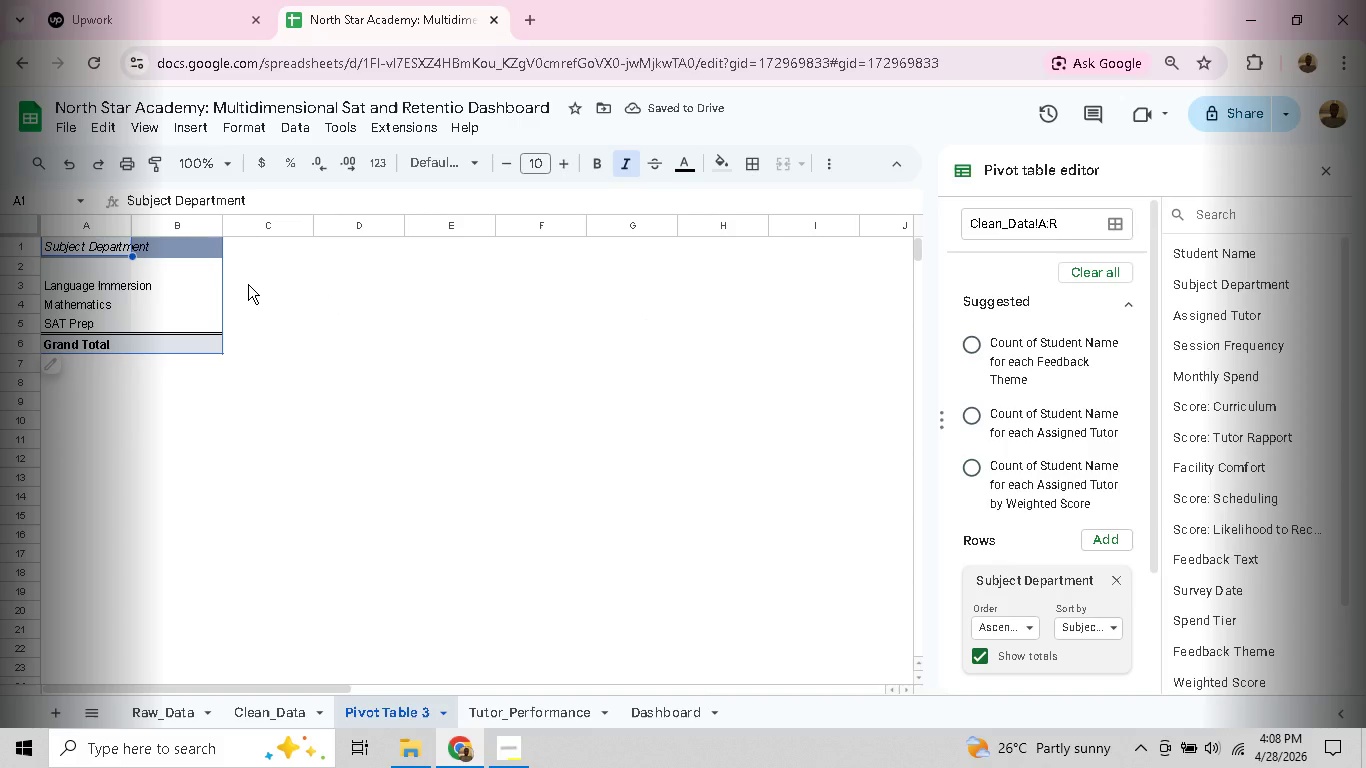 
wait(9.73)
 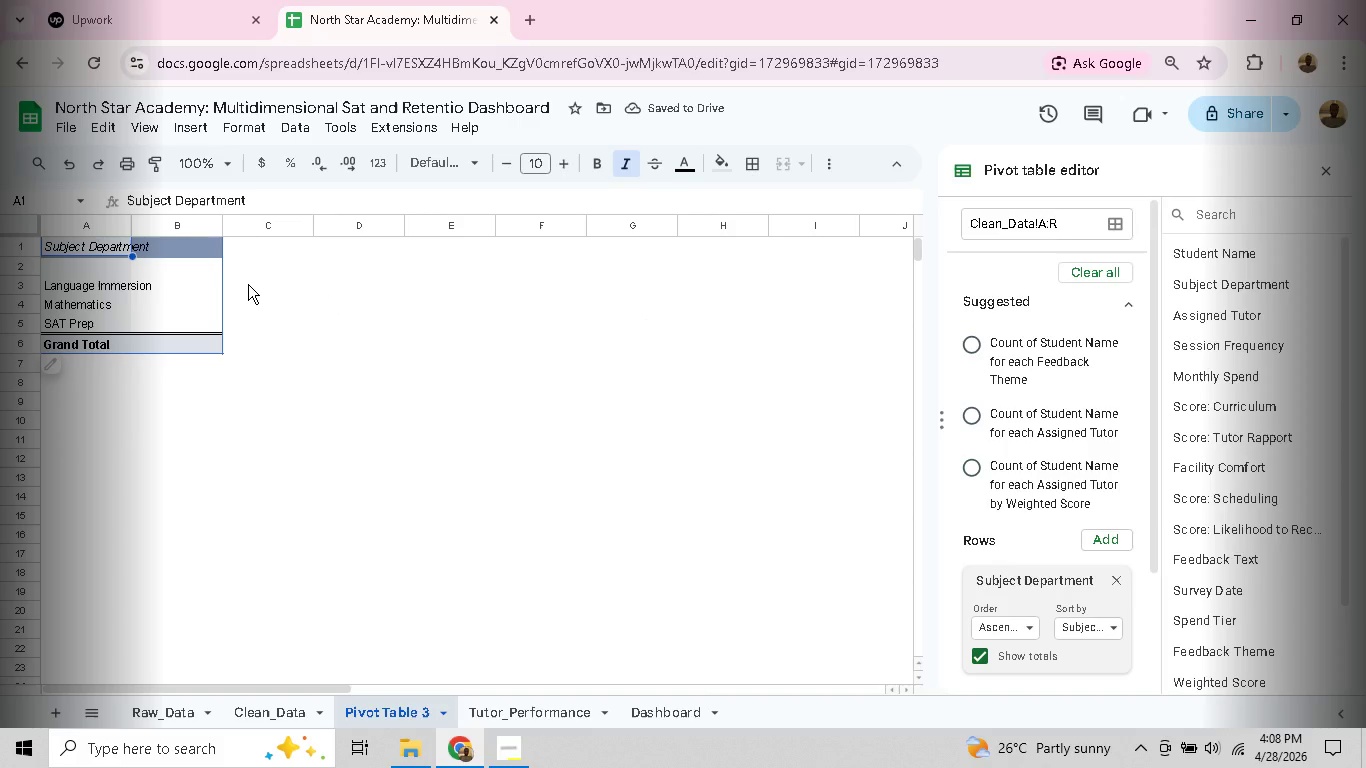 
left_click_drag(start_coordinate=[1153, 403], to_coordinate=[1153, 437])
 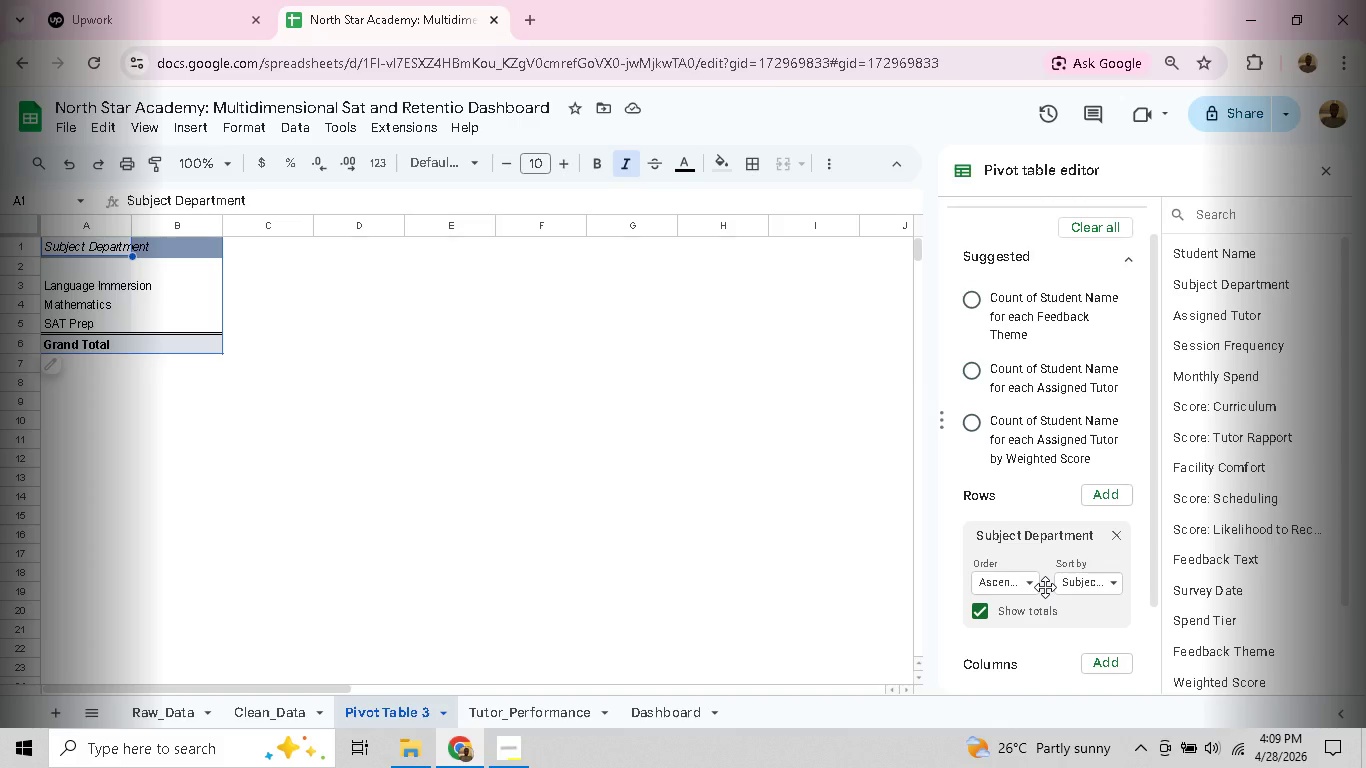 
wait(17.52)
 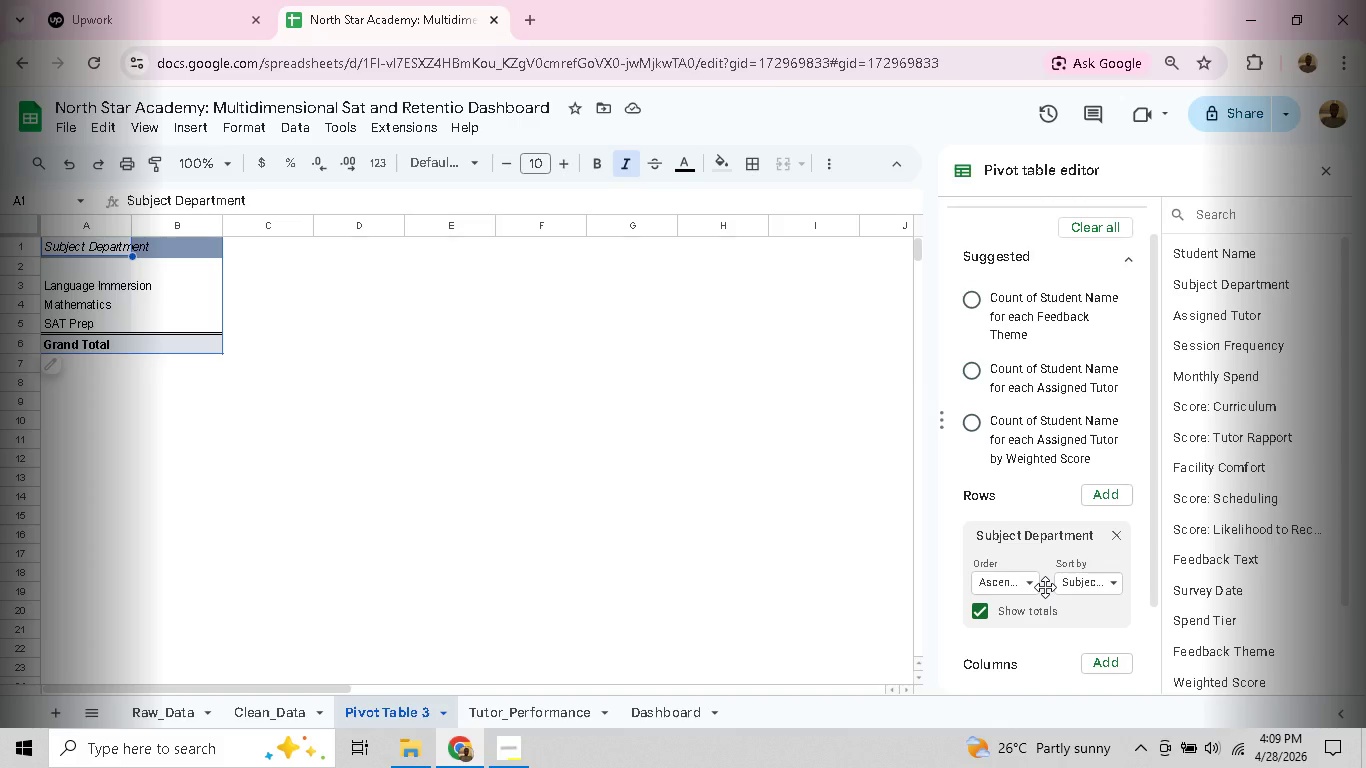 
left_click_drag(start_coordinate=[1157, 433], to_coordinate=[1153, 533])
 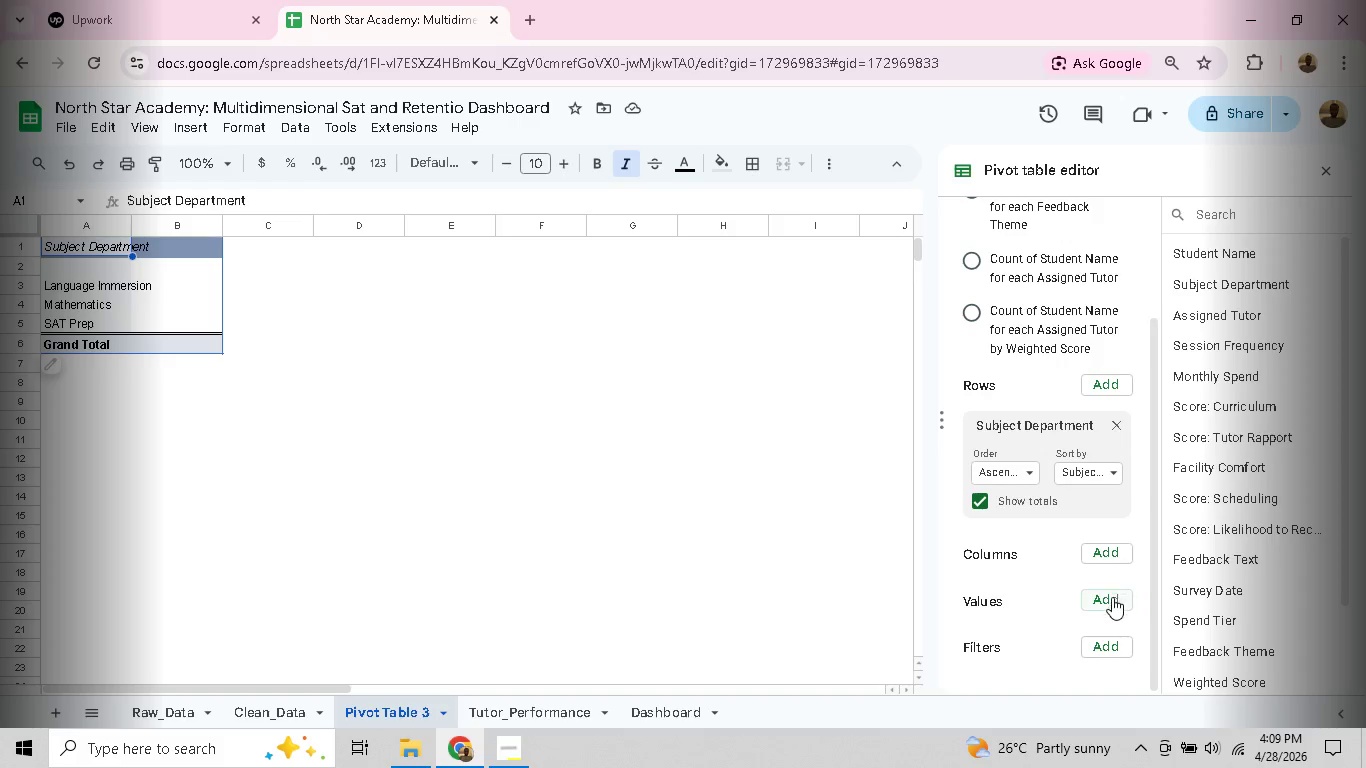 
left_click([1109, 606])
 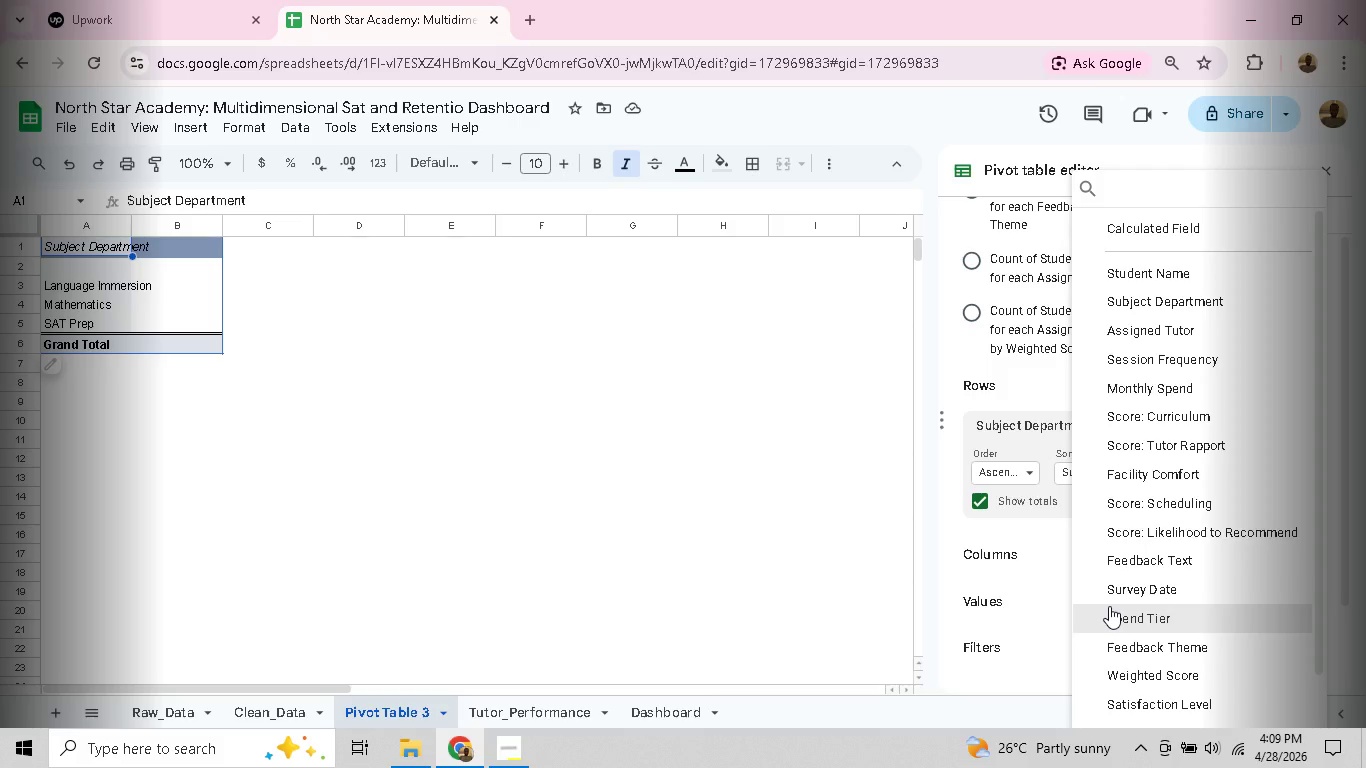 
wait(6.62)
 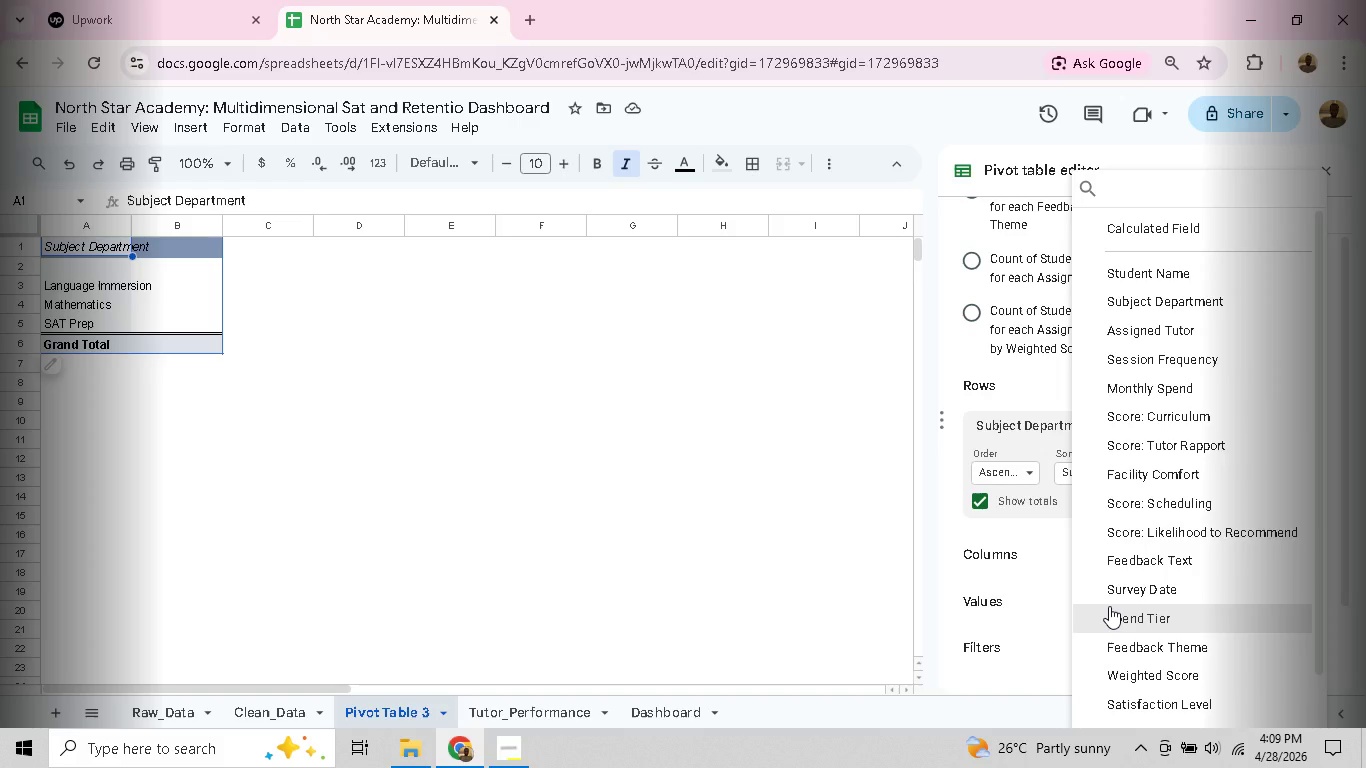 
type(WE)
 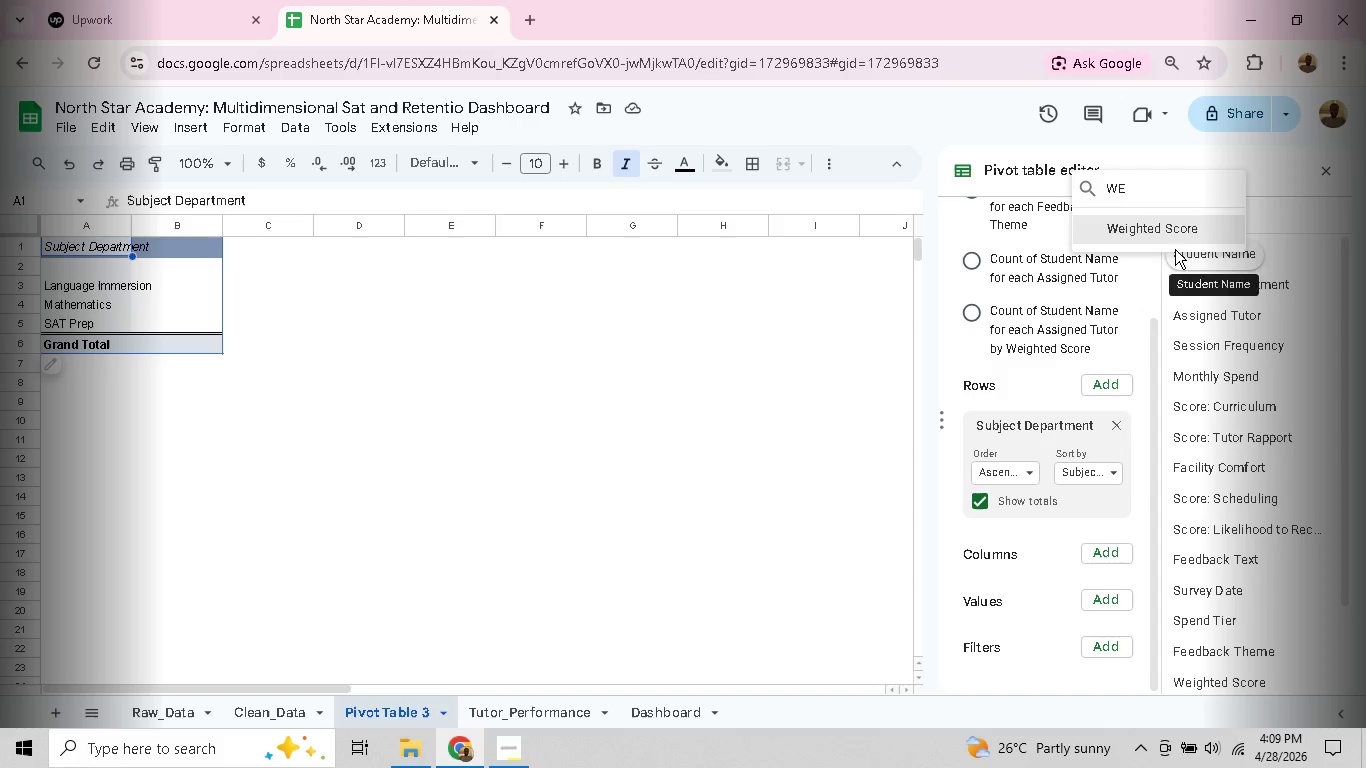 
left_click([1166, 234])
 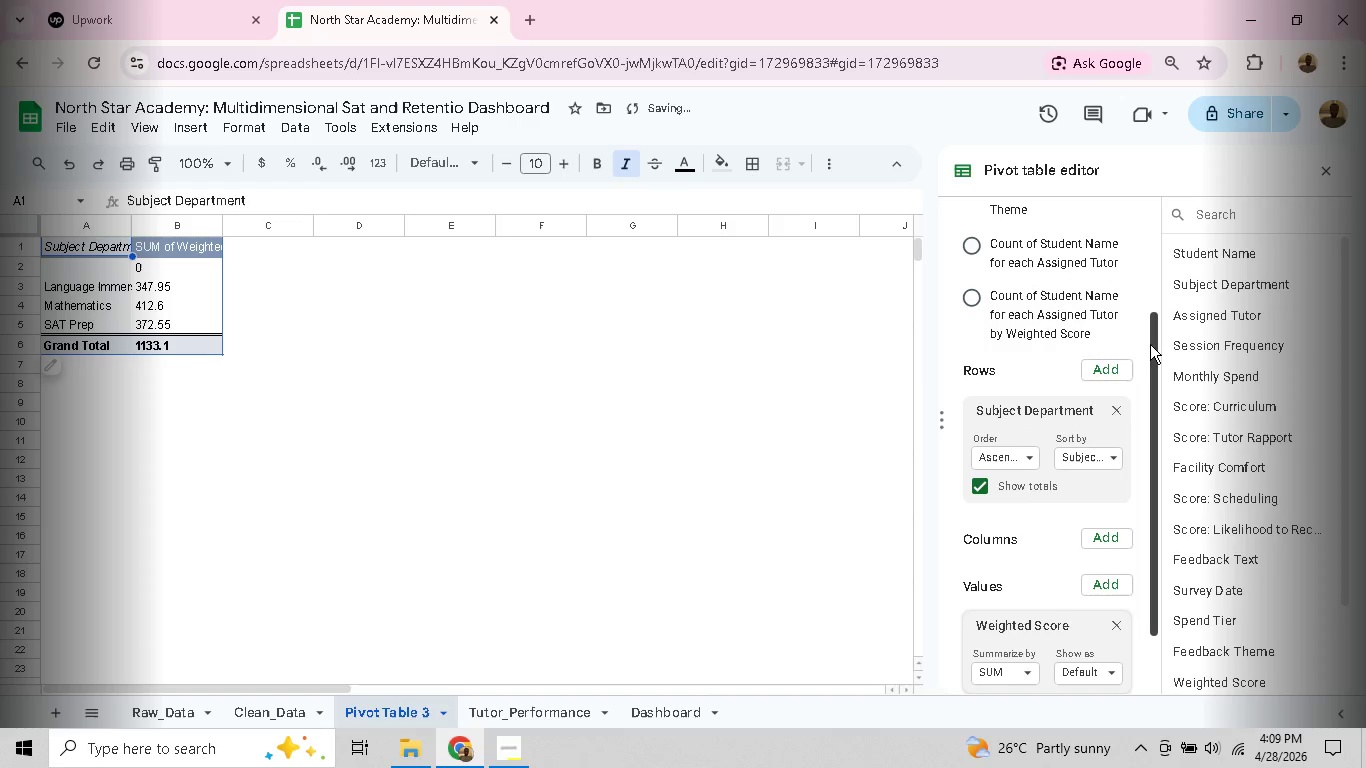 
left_click_drag(start_coordinate=[1155, 350], to_coordinate=[1154, 380])
 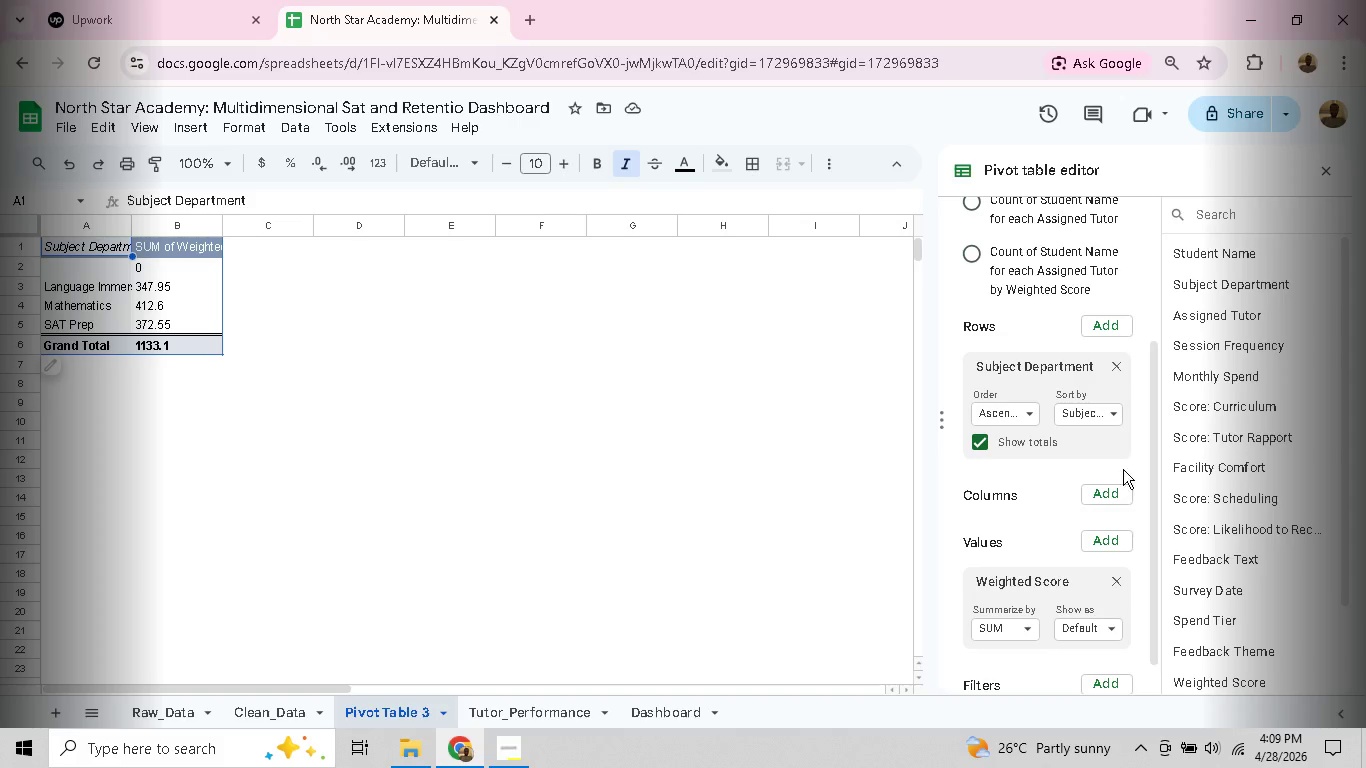 
wait(6.97)
 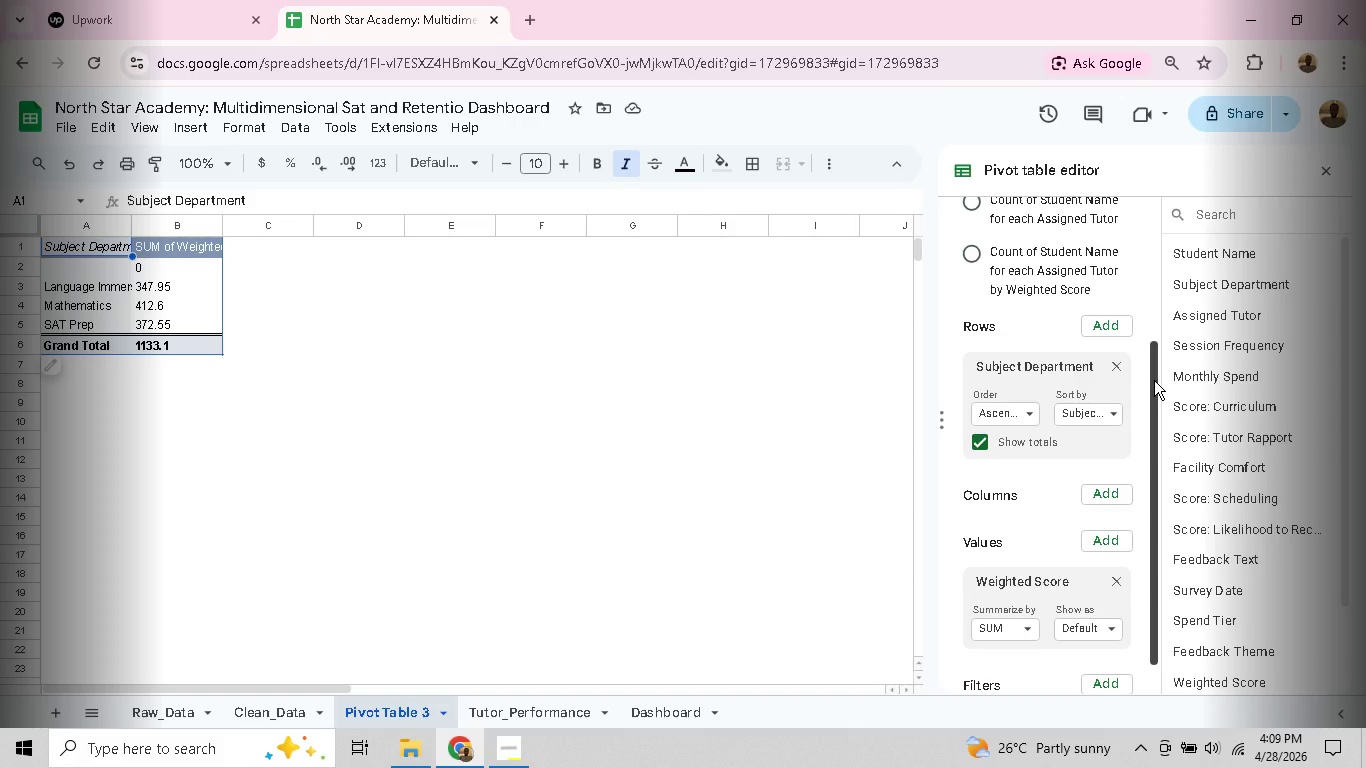 
left_click([1031, 631])
 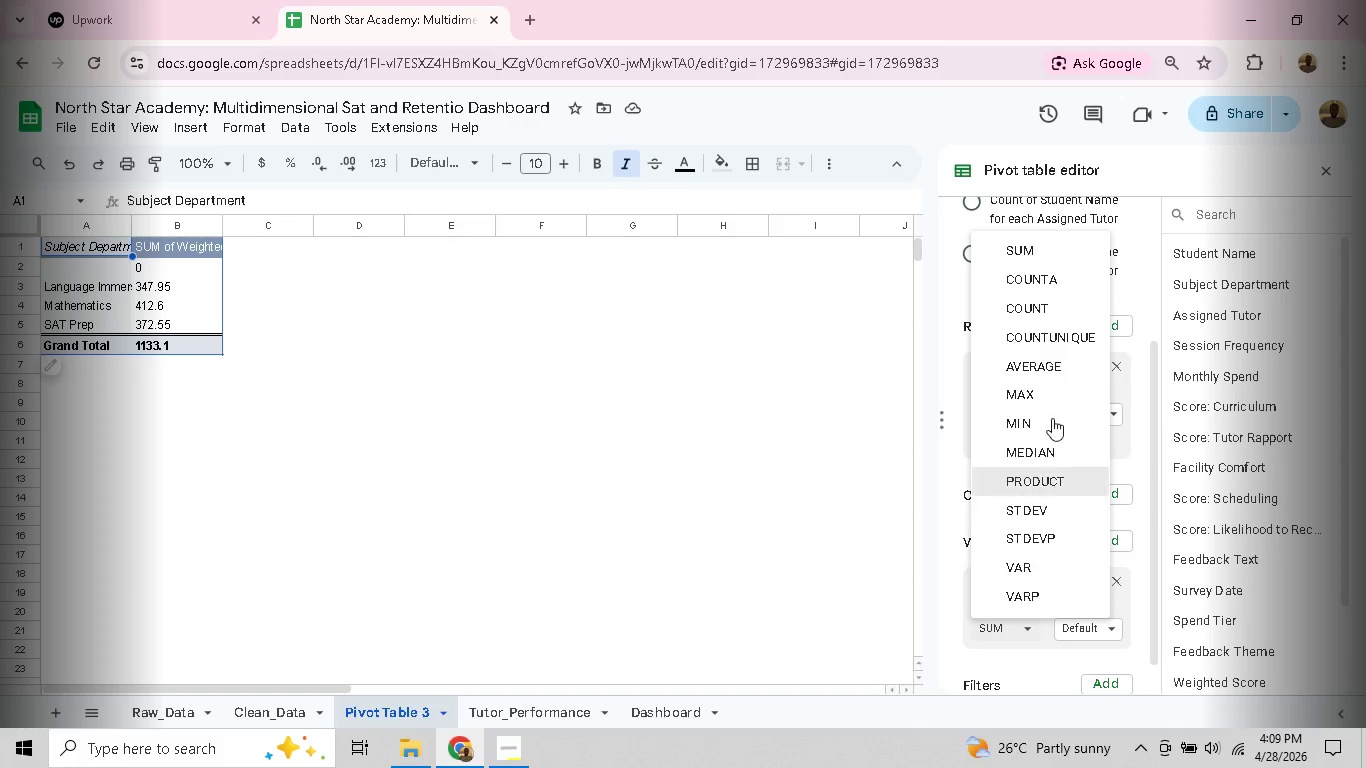 
left_click([1054, 370])
 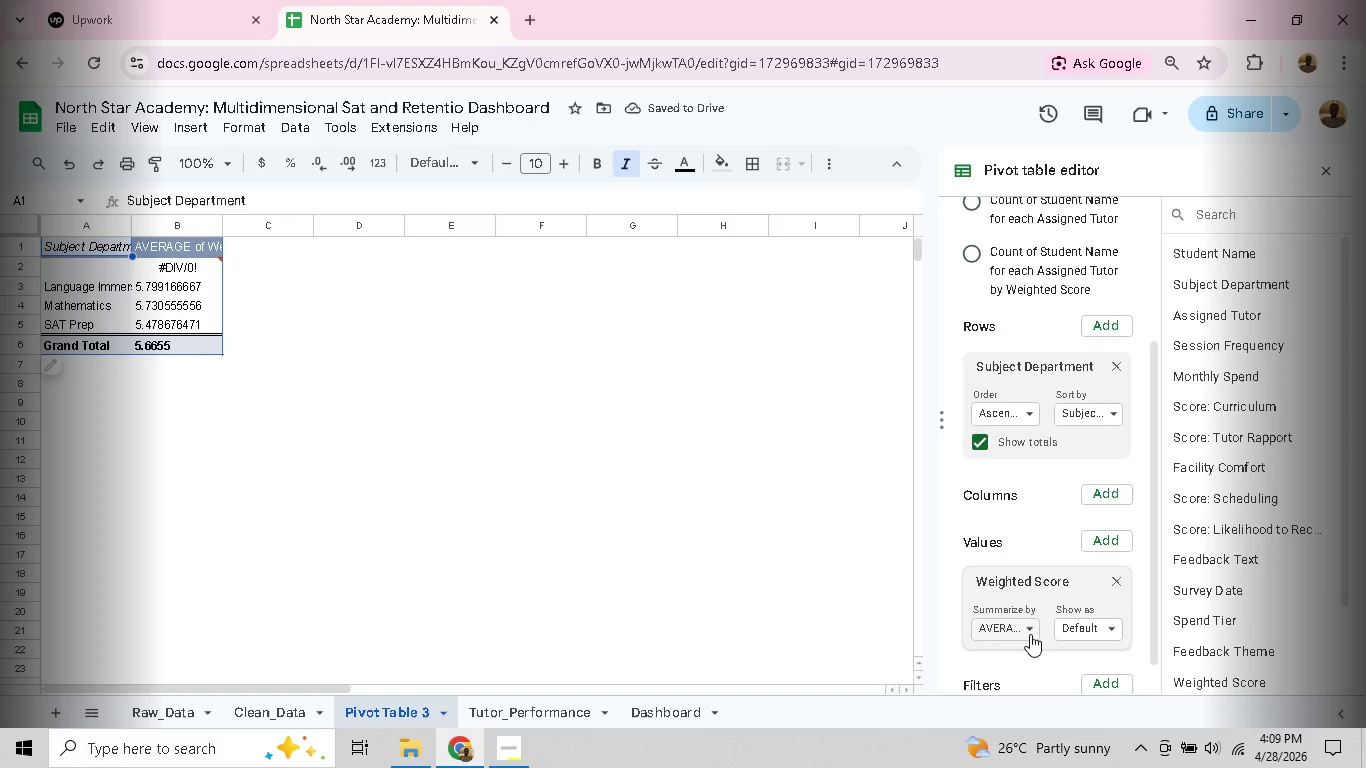 
wait(8.12)
 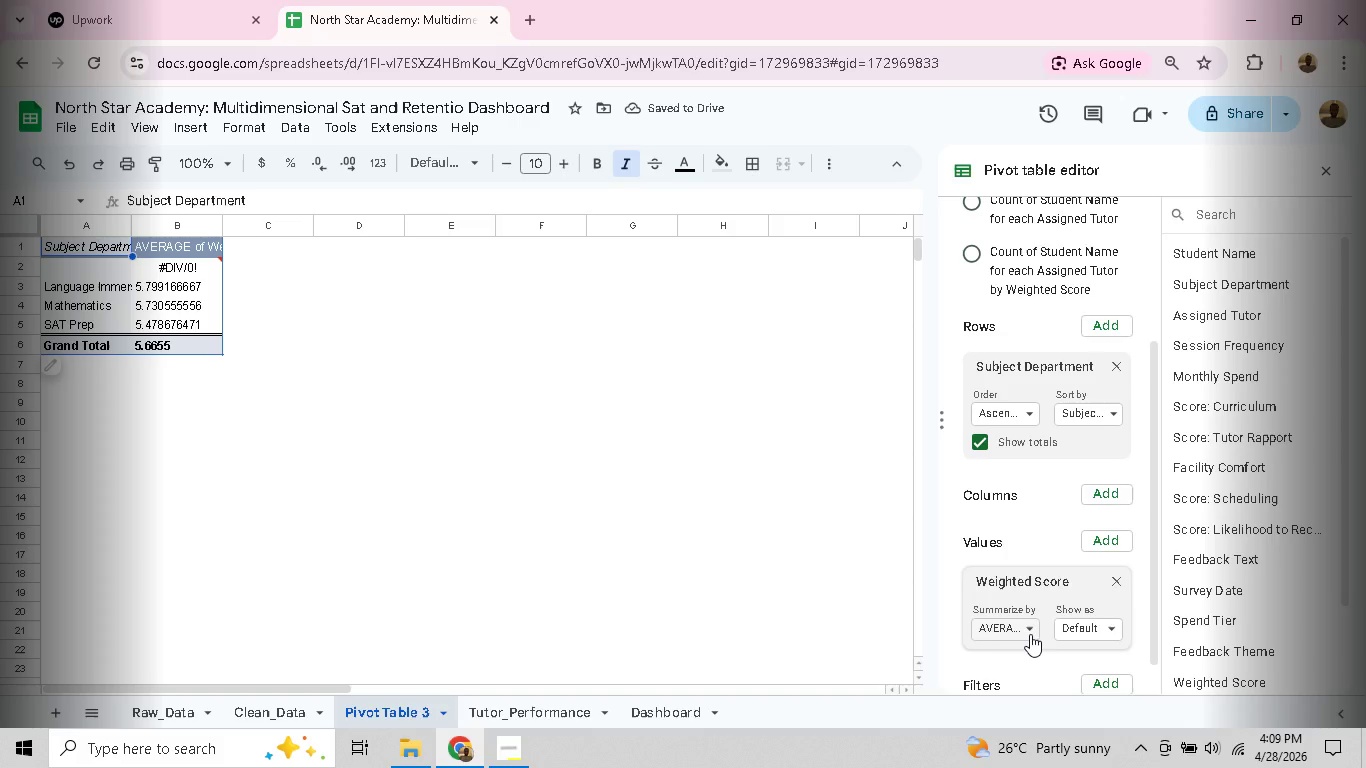 
left_click_drag(start_coordinate=[1151, 575], to_coordinate=[1153, 658])
 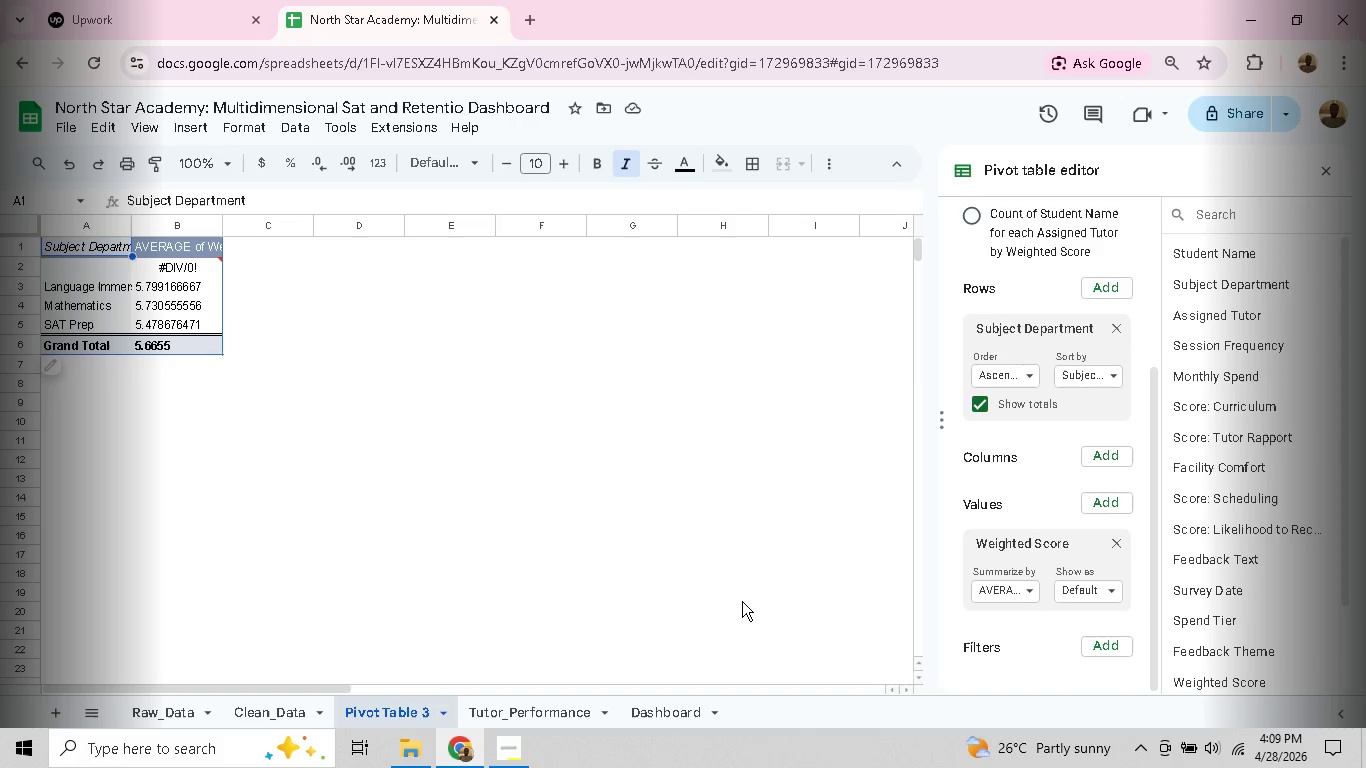 
left_click([731, 607])
 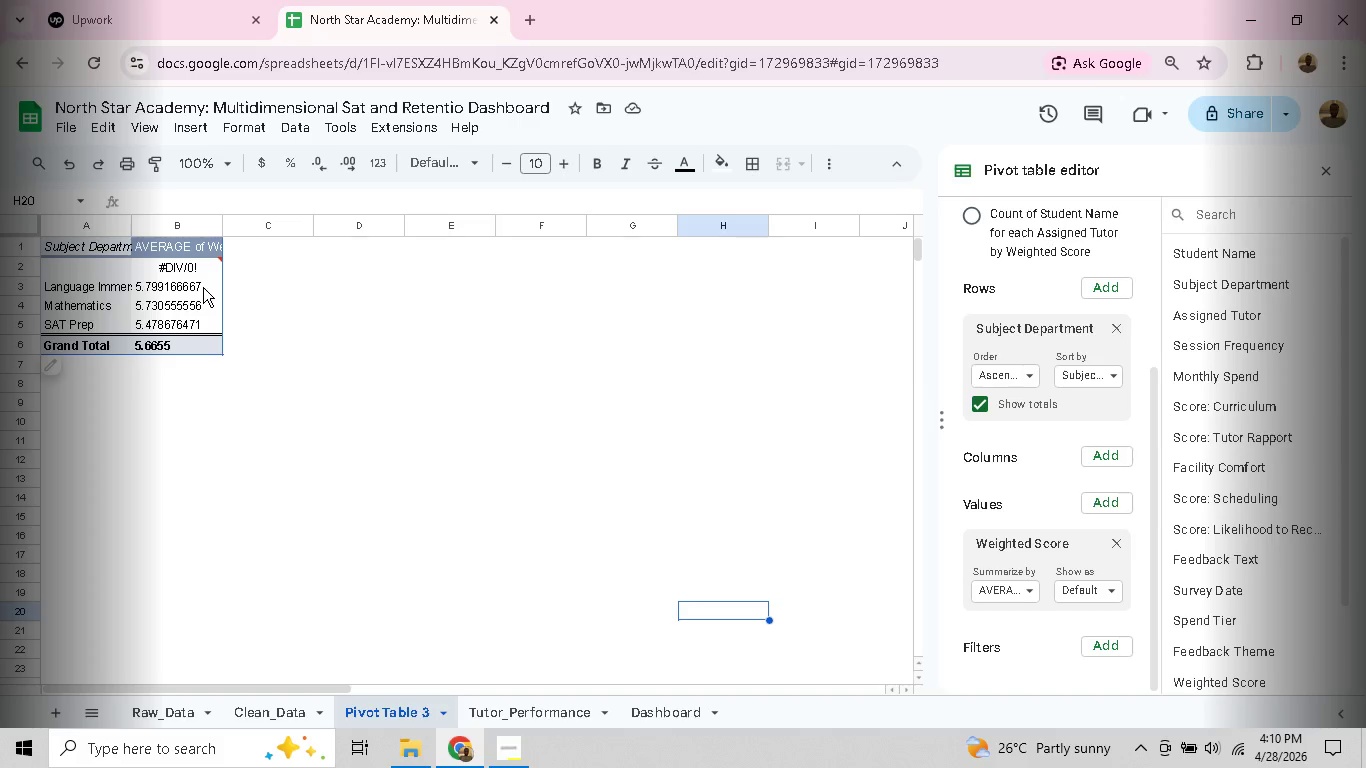 
left_click([188, 266])
 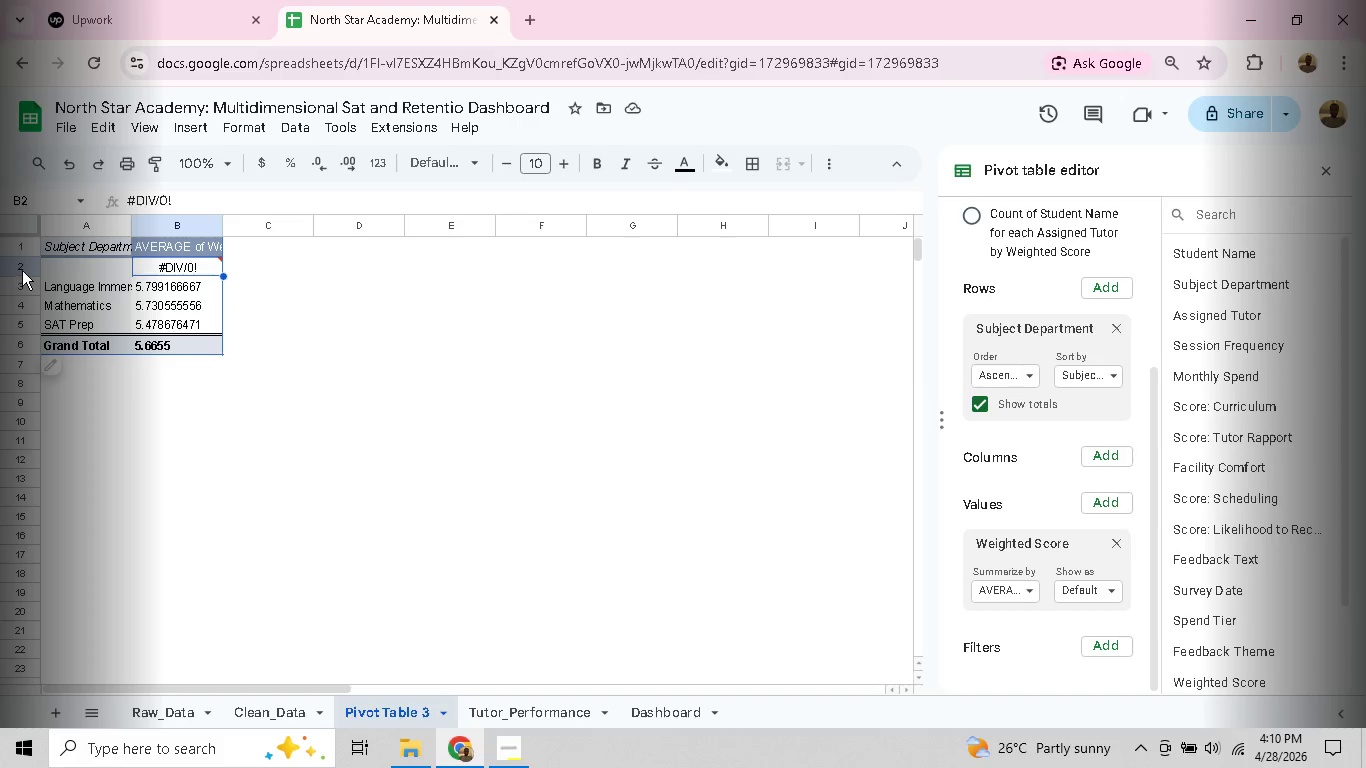 
left_click([22, 269])
 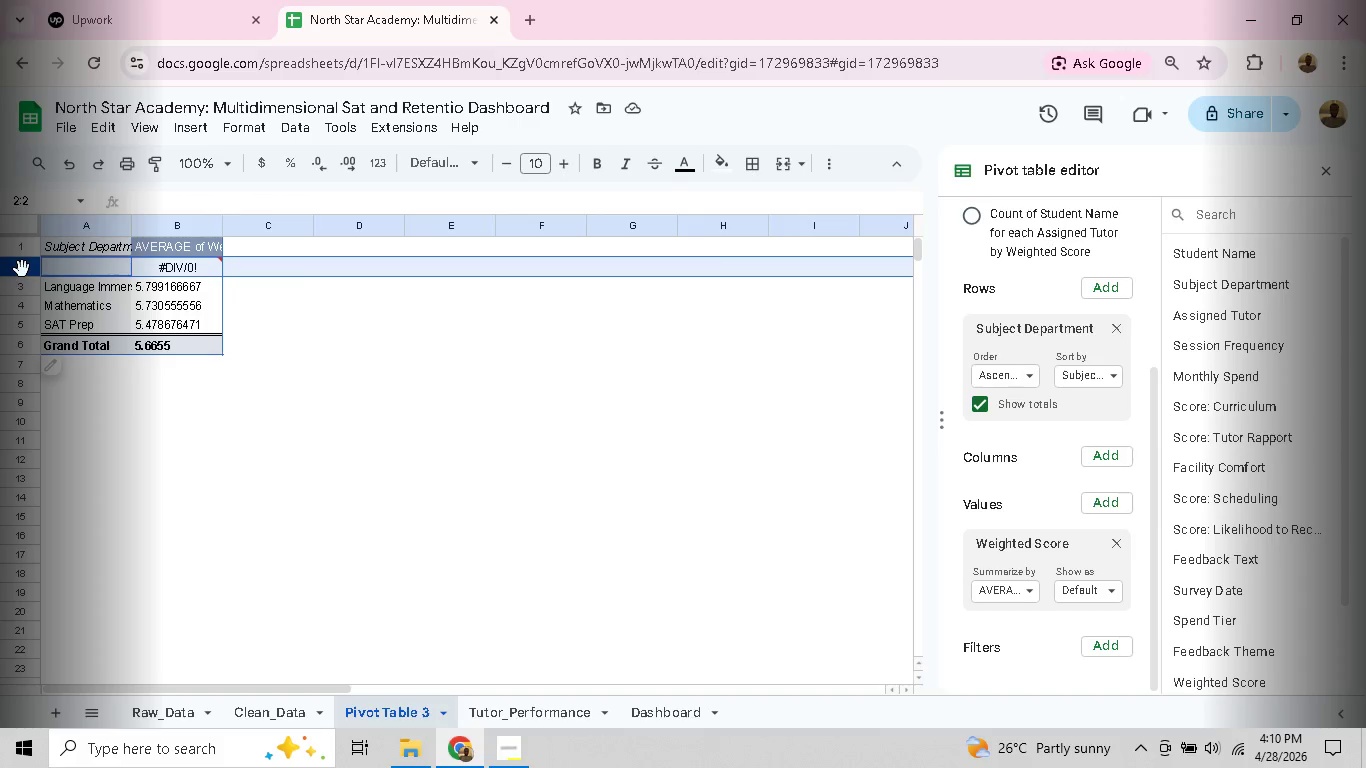 
right_click([22, 269])
 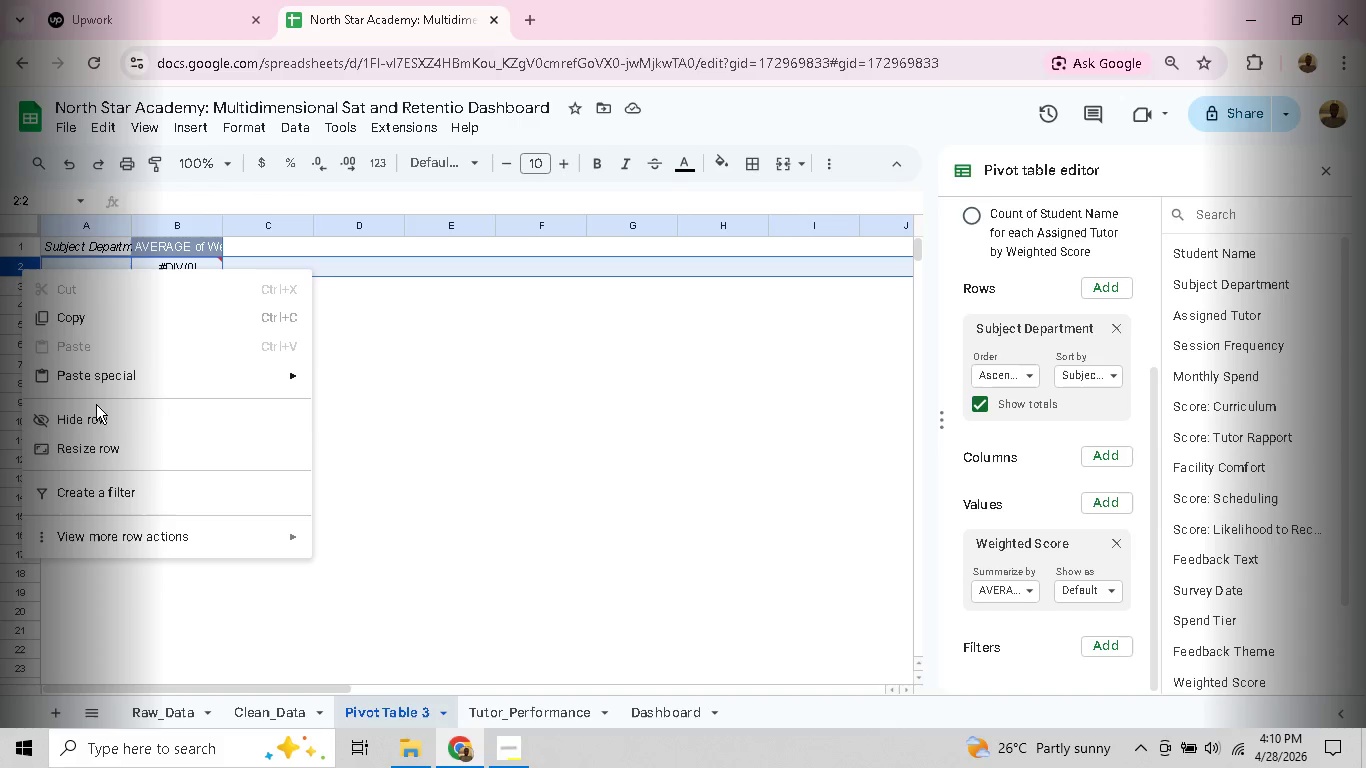 
left_click([86, 425])
 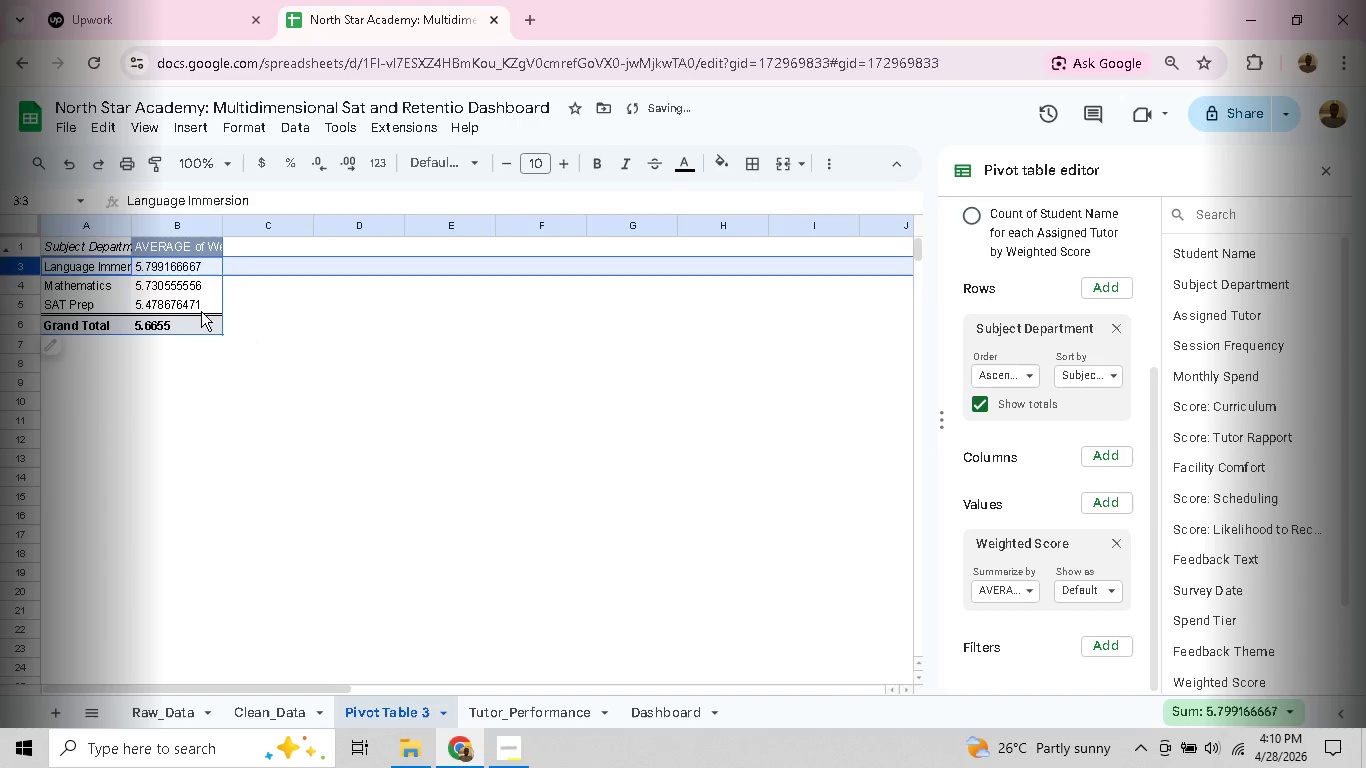 
left_click([198, 310])
 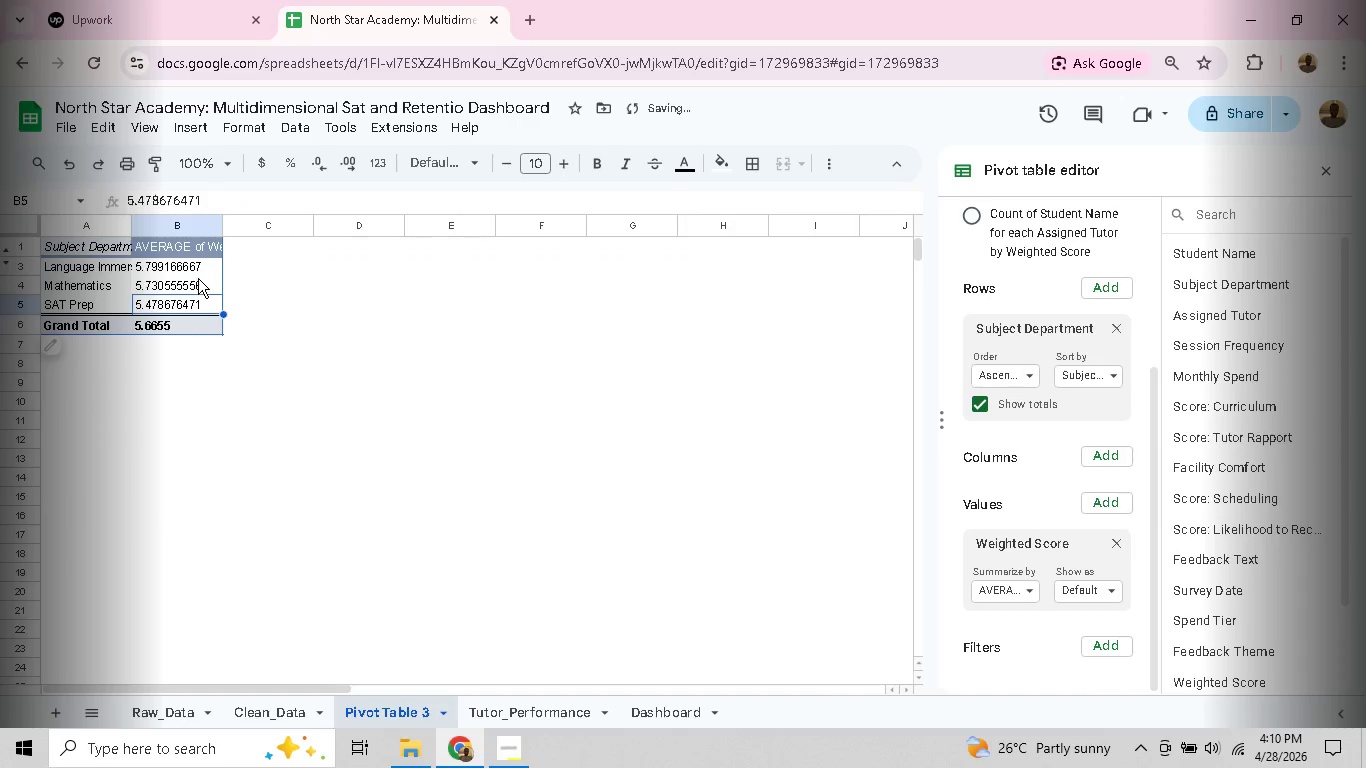 
left_click([198, 277])
 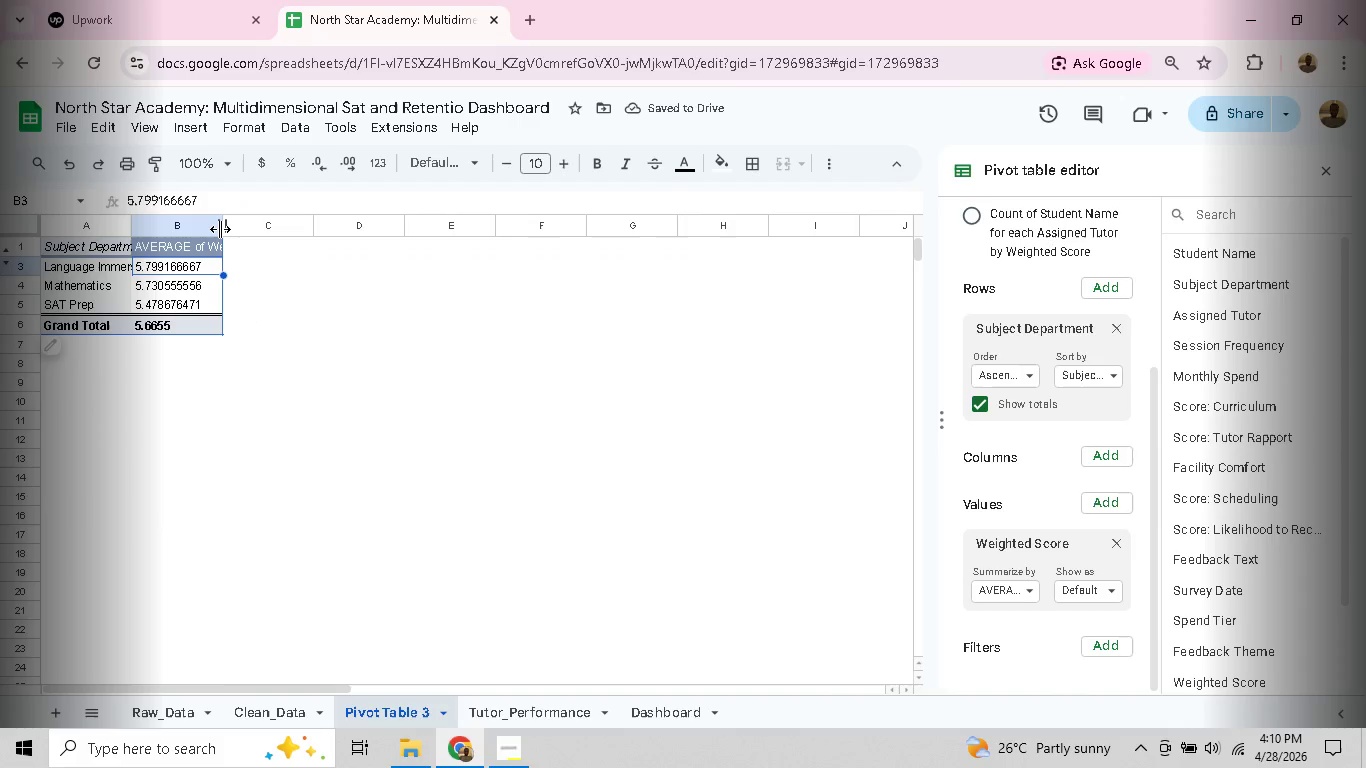 
left_click_drag(start_coordinate=[220, 229], to_coordinate=[271, 239])
 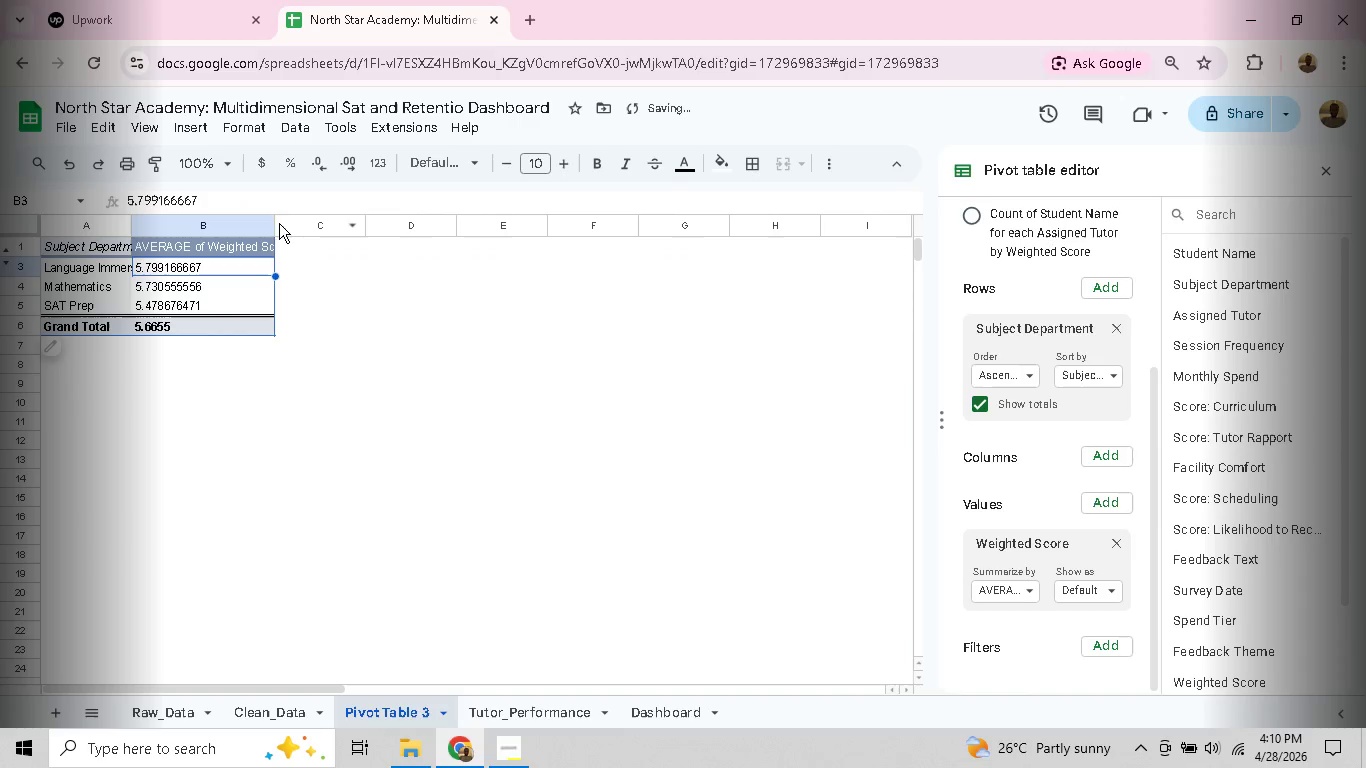 
left_click_drag(start_coordinate=[274, 224], to_coordinate=[304, 226])
 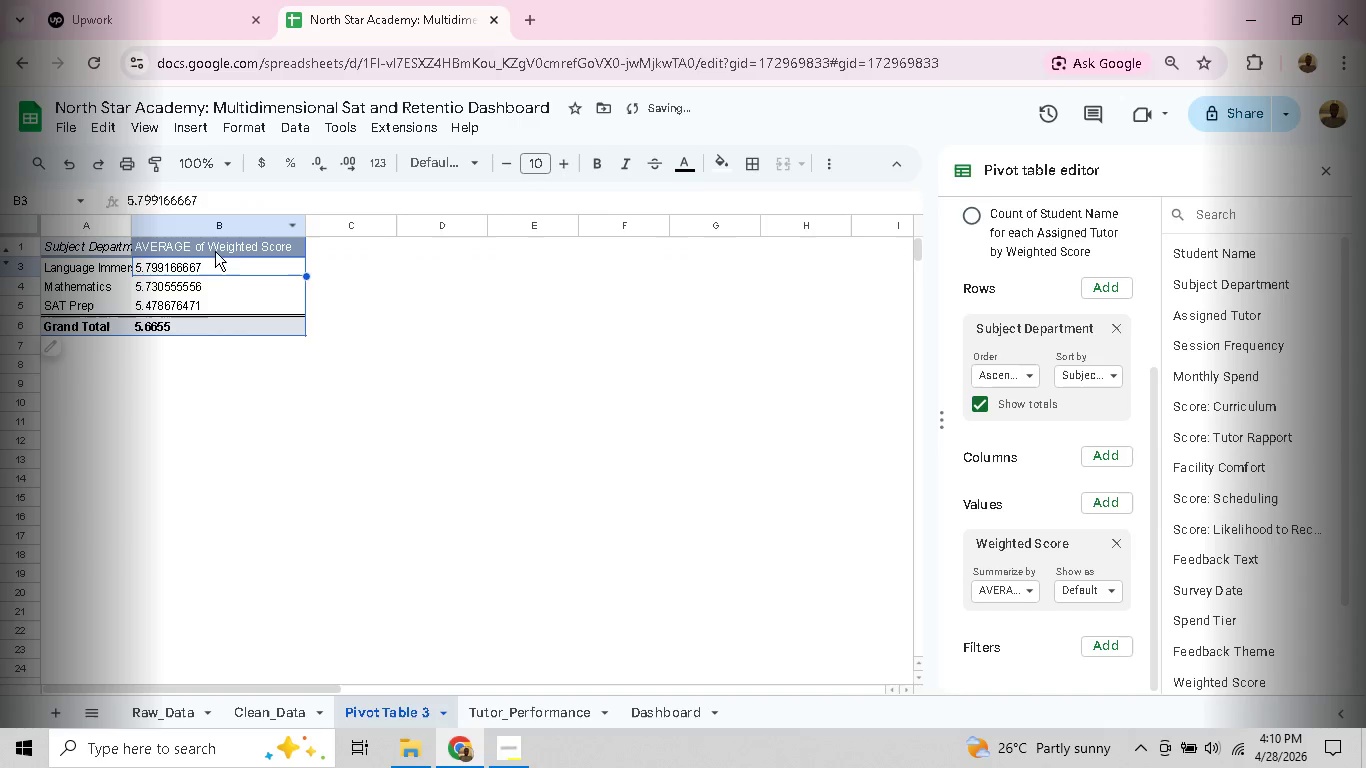 
left_click([213, 252])
 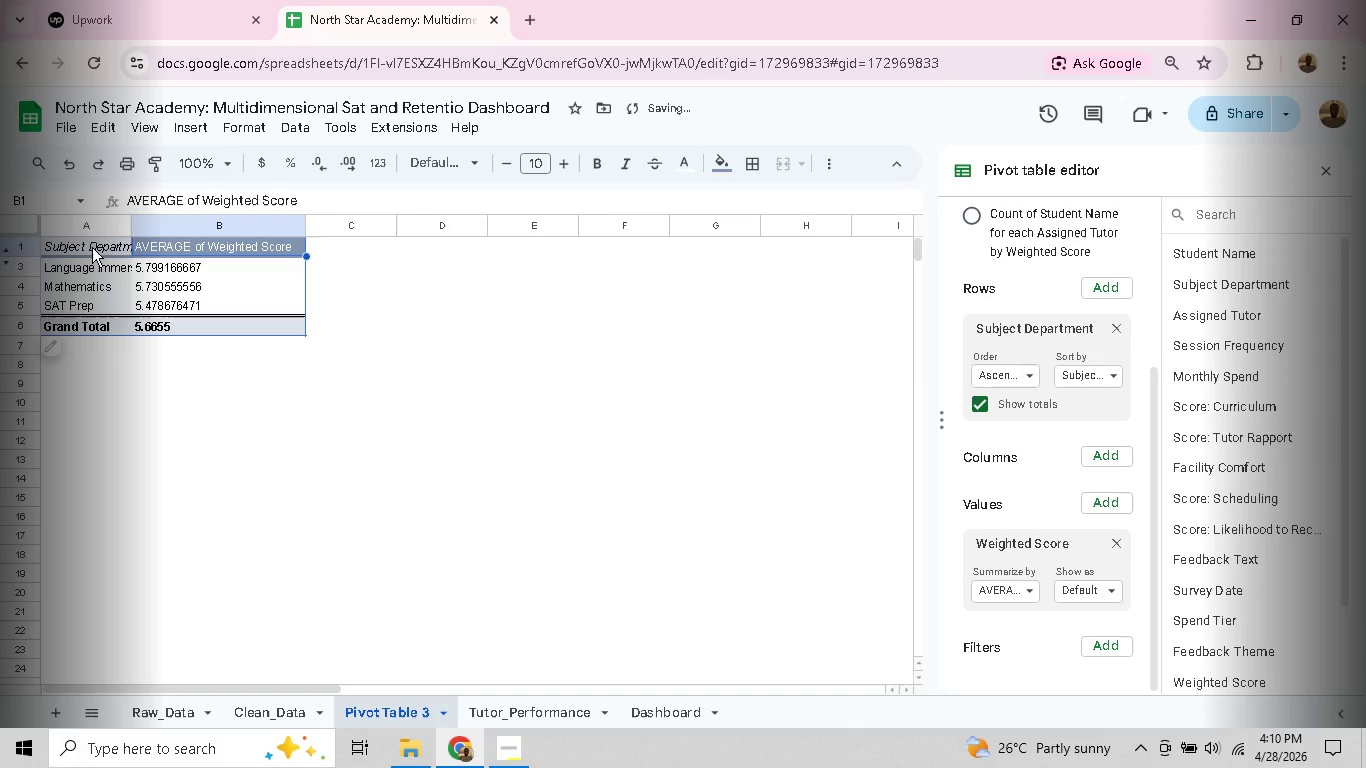 
left_click([91, 247])
 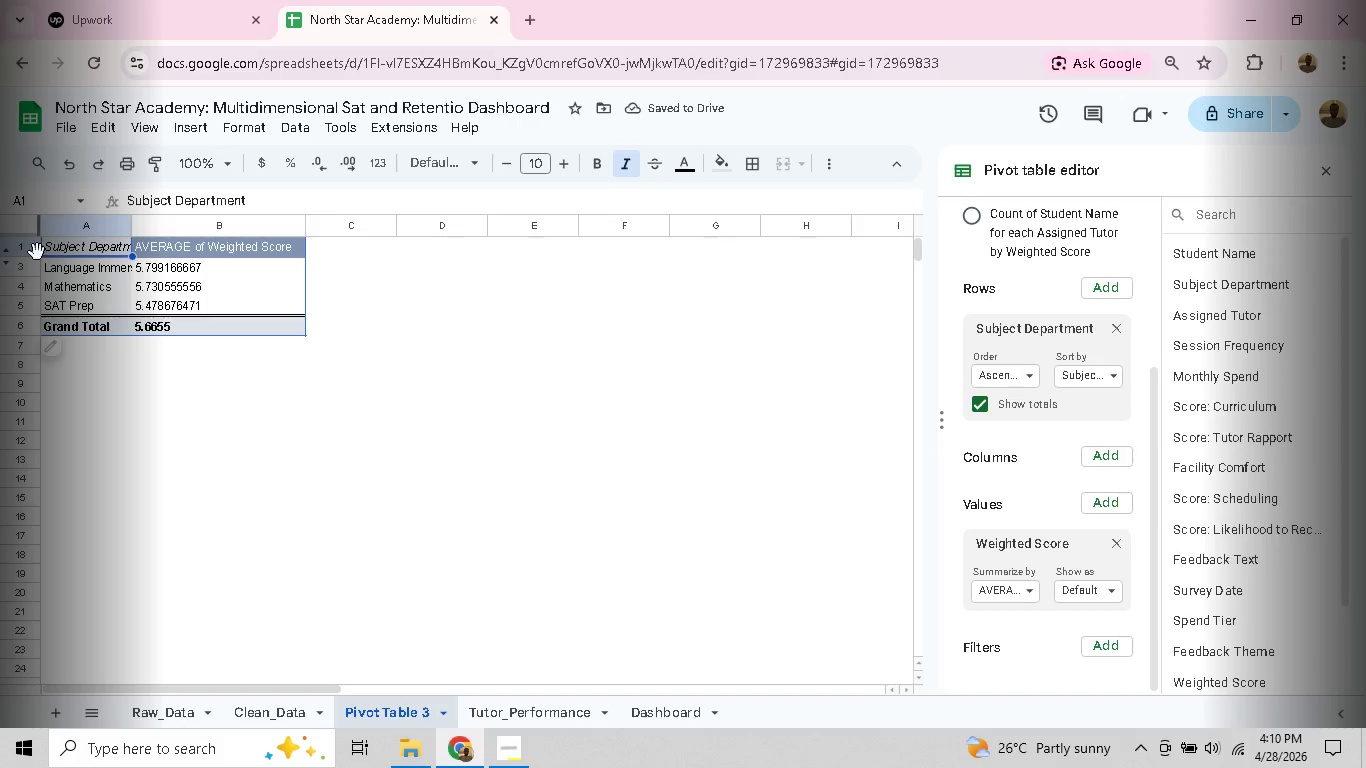 
left_click([25, 250])
 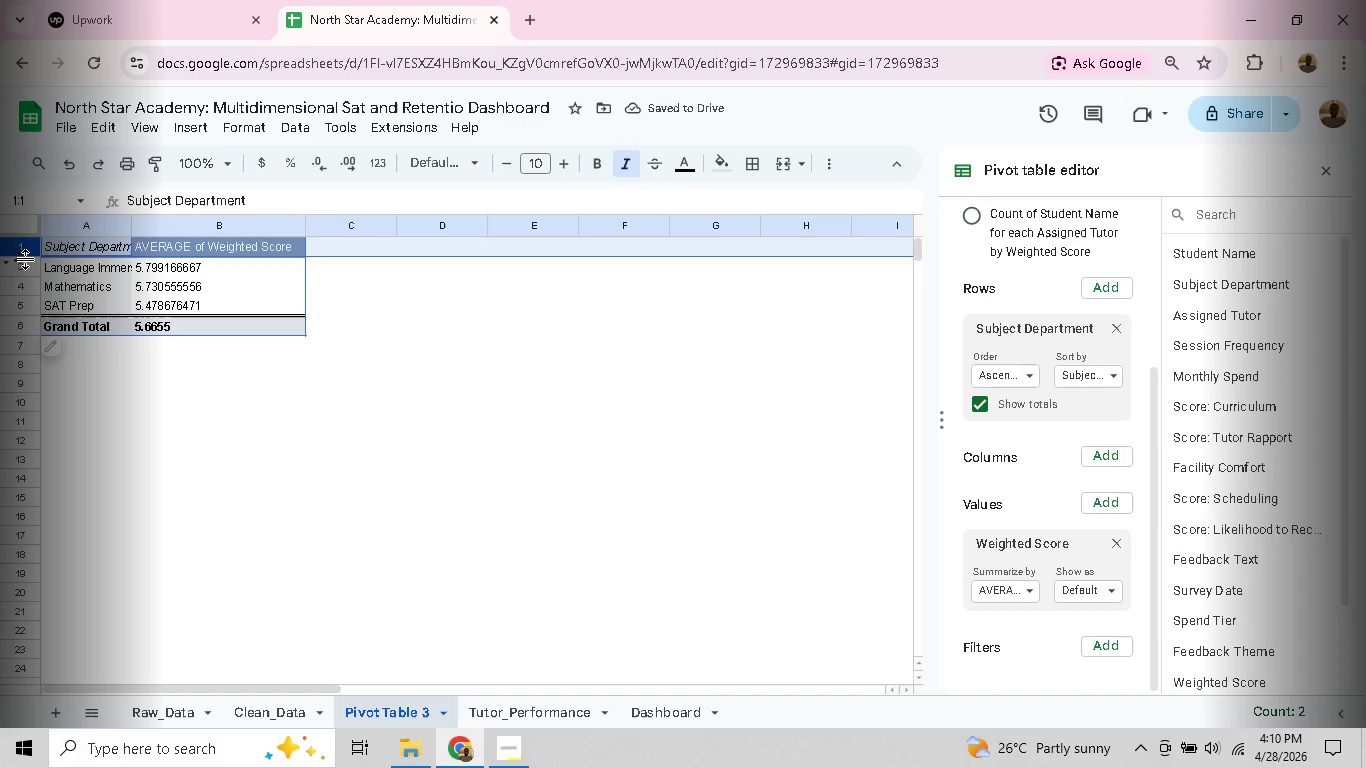 
left_click_drag(start_coordinate=[25, 259], to_coordinate=[25, 272])
 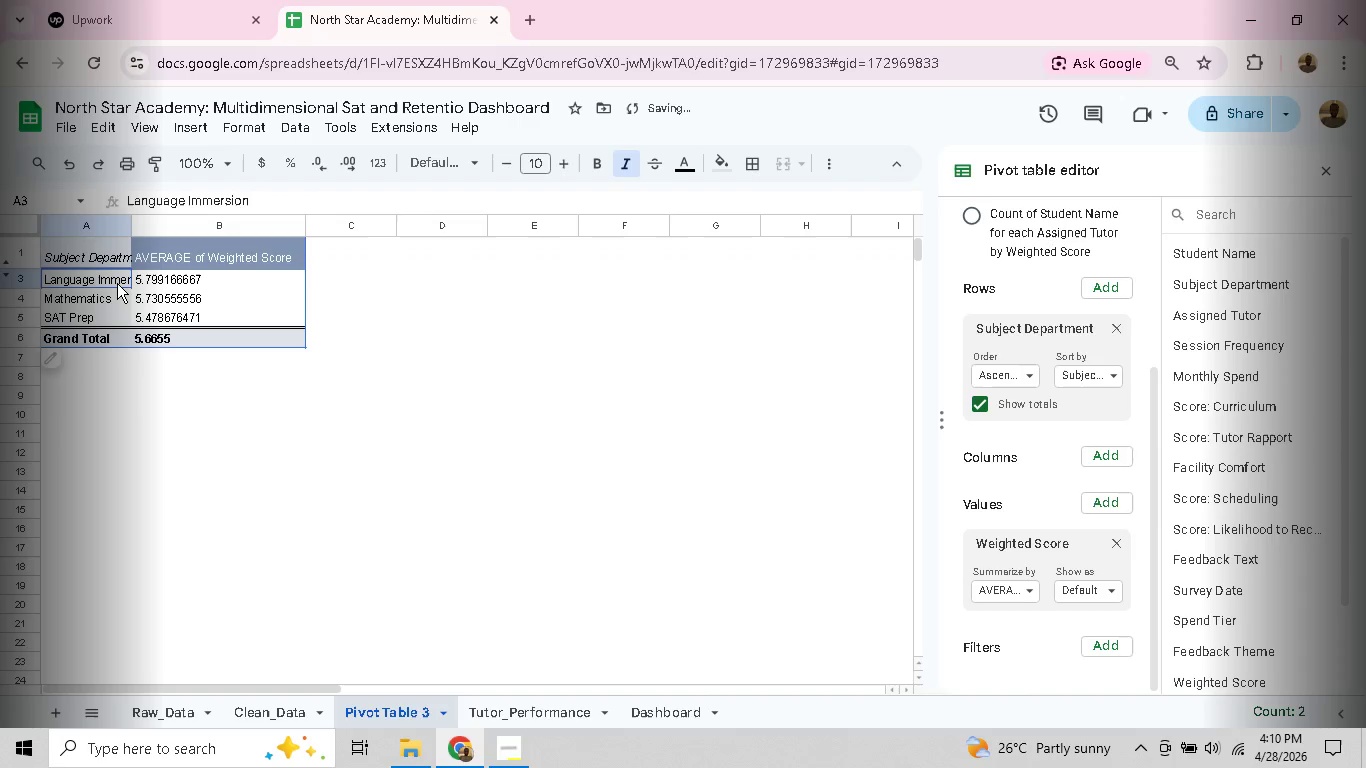 
left_click([117, 283])
 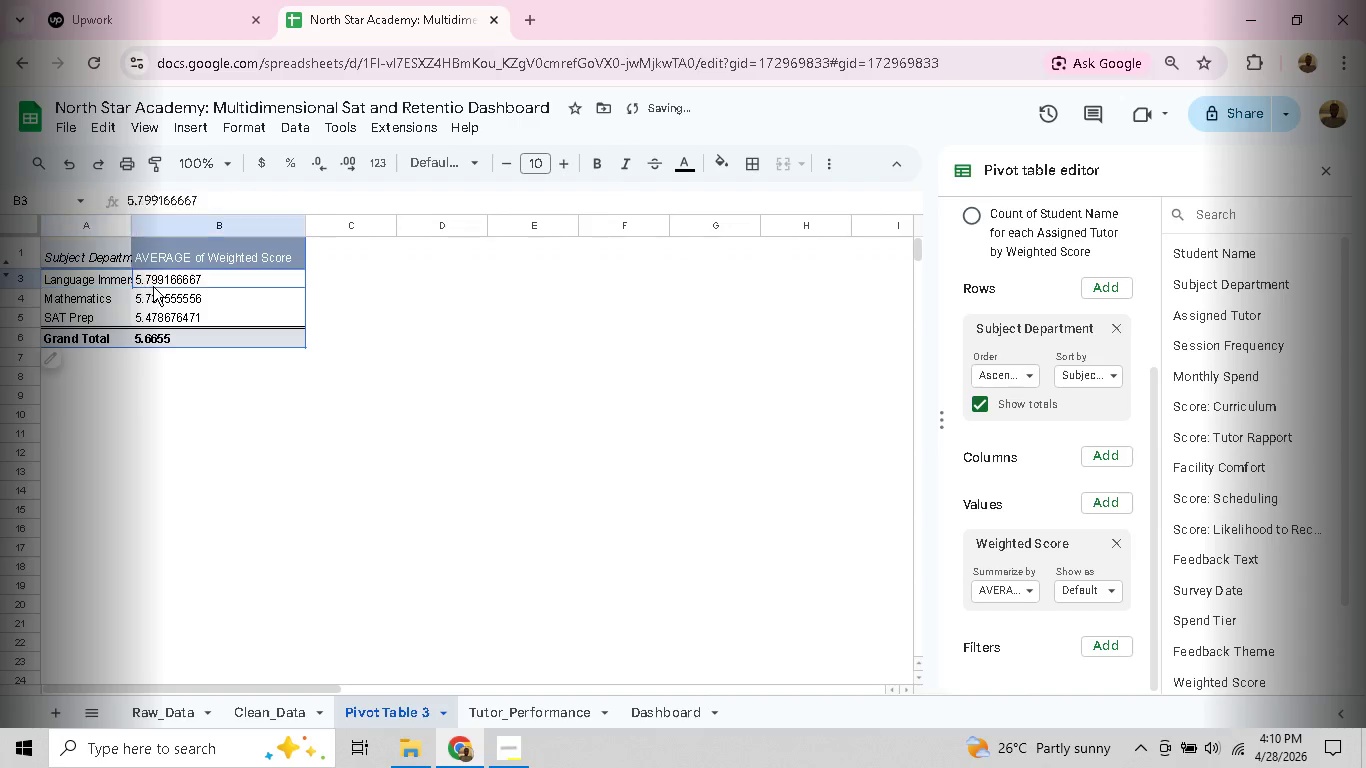 
double_click([153, 286])
 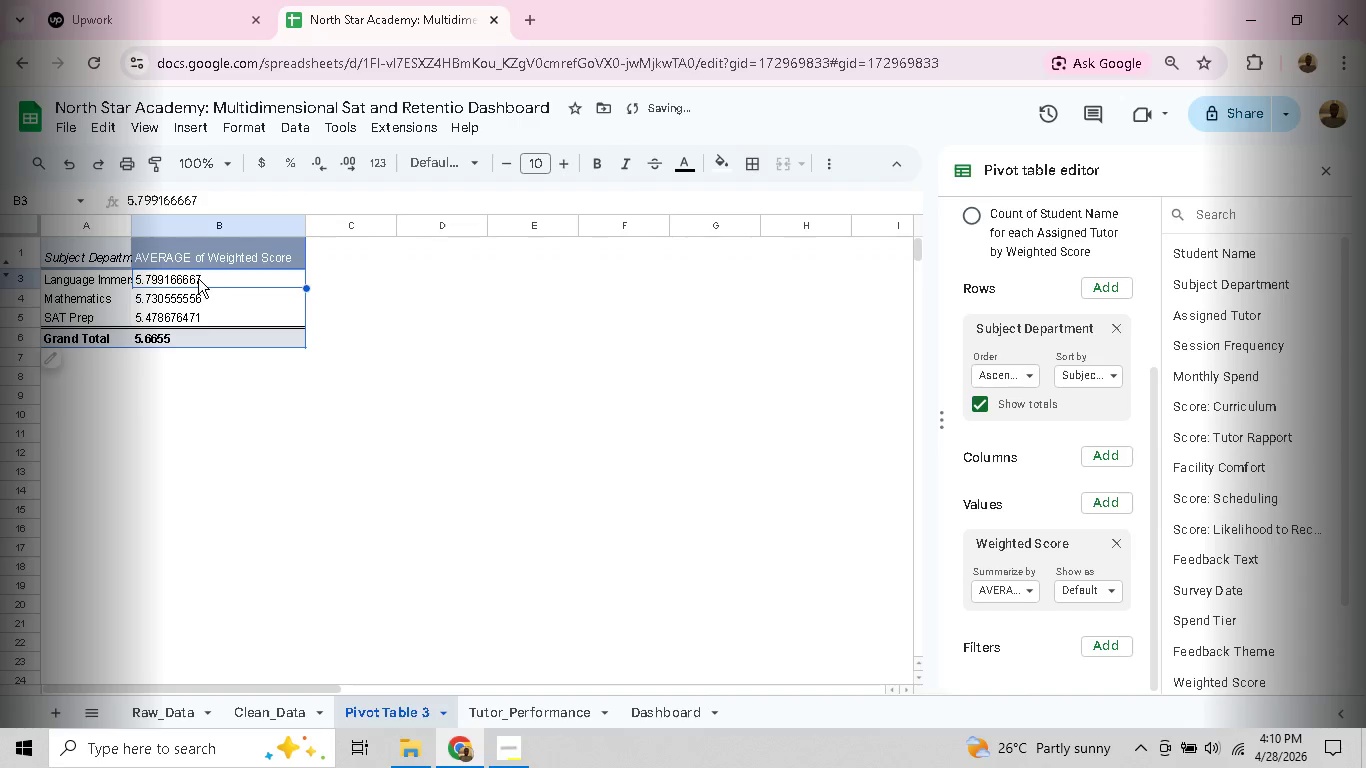 
left_click([198, 278])
 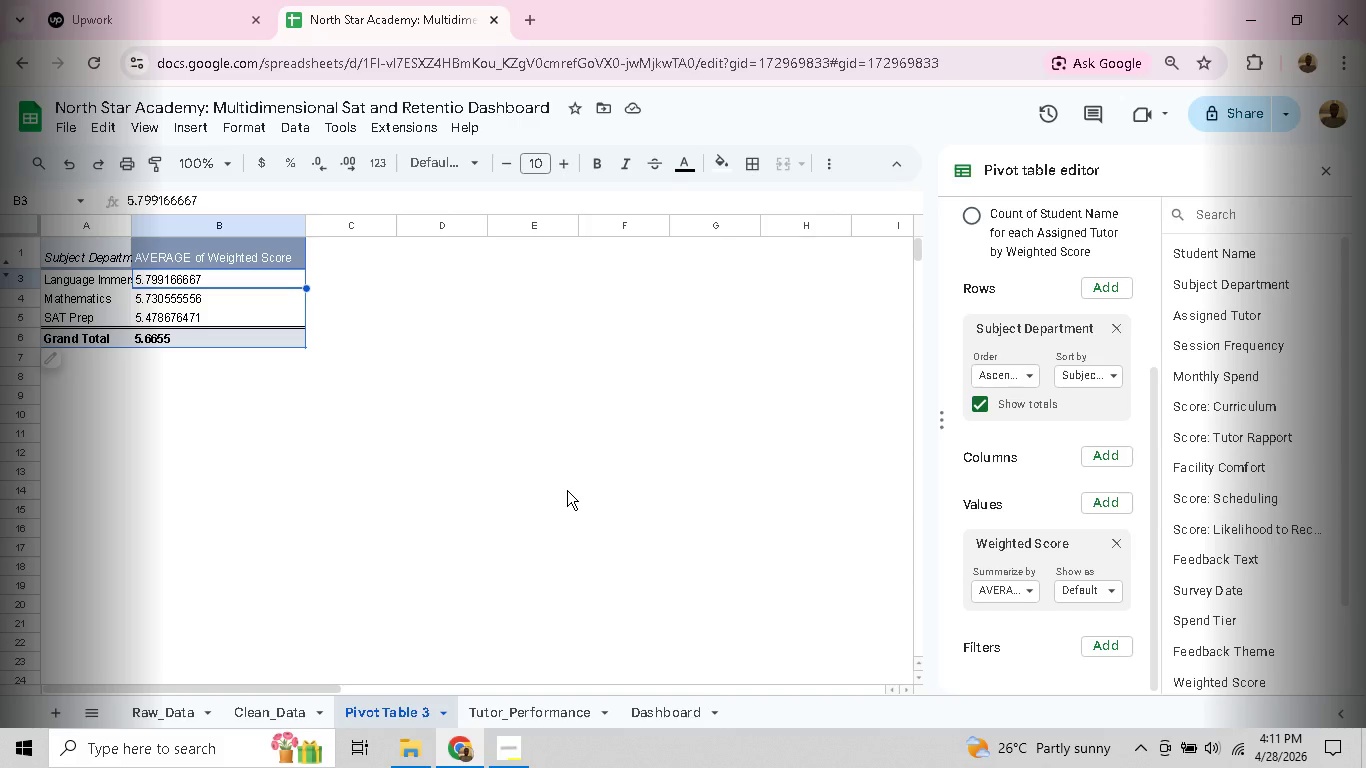 
wait(53.53)
 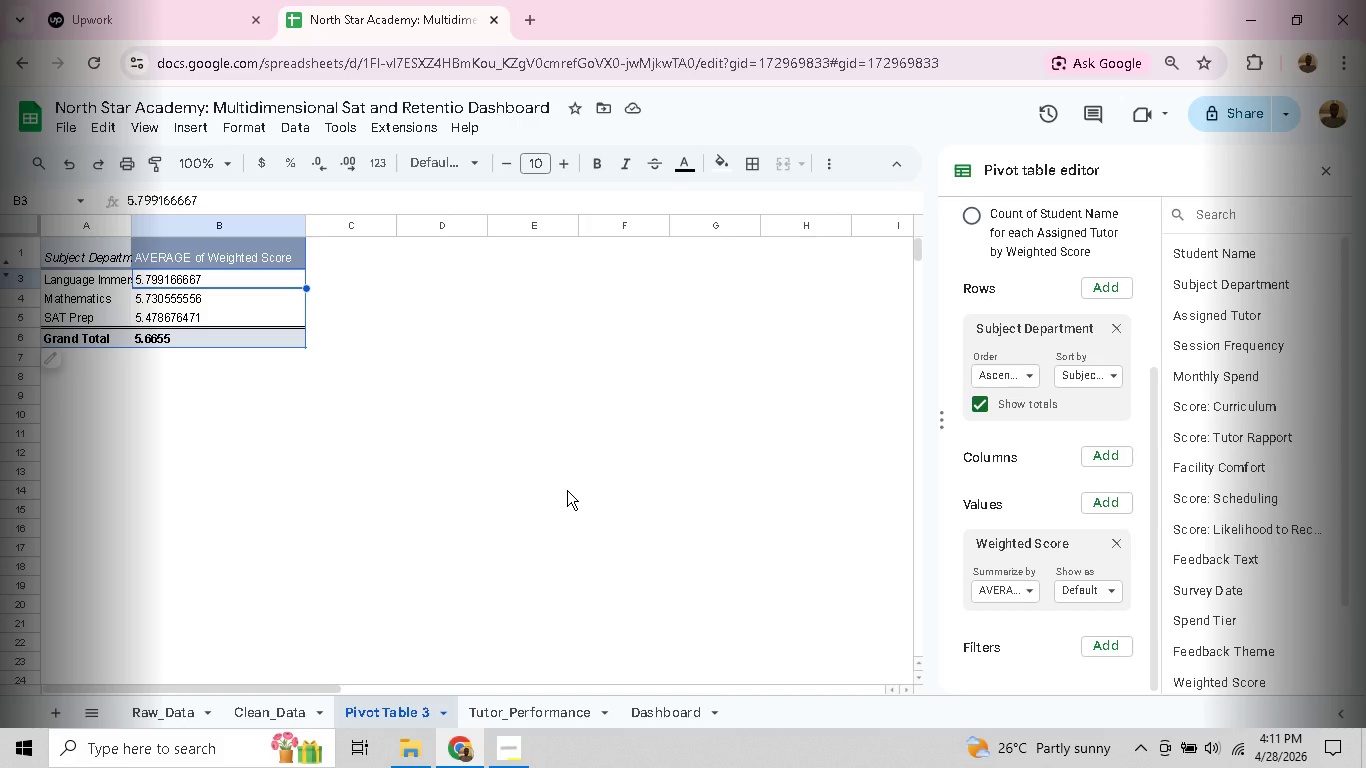 
left_click([554, 389])
 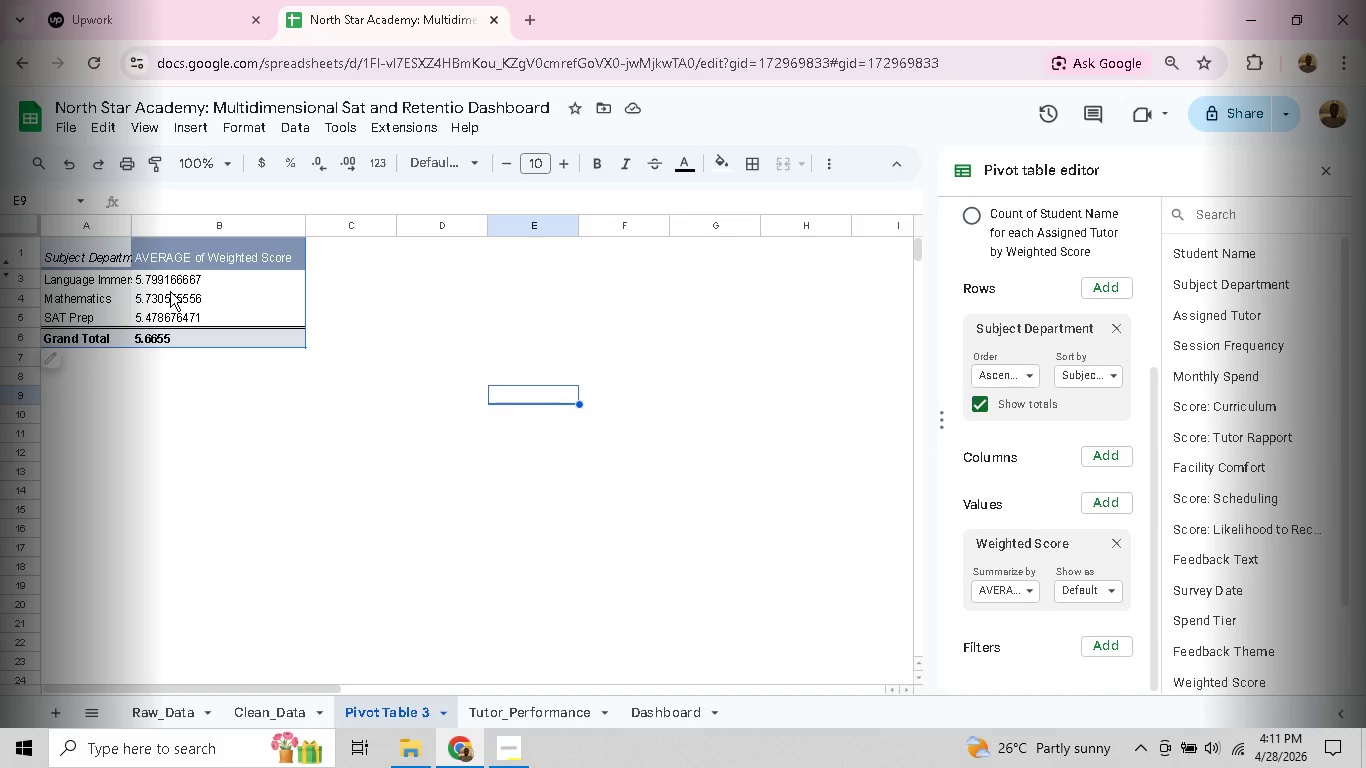 
left_click([170, 291])
 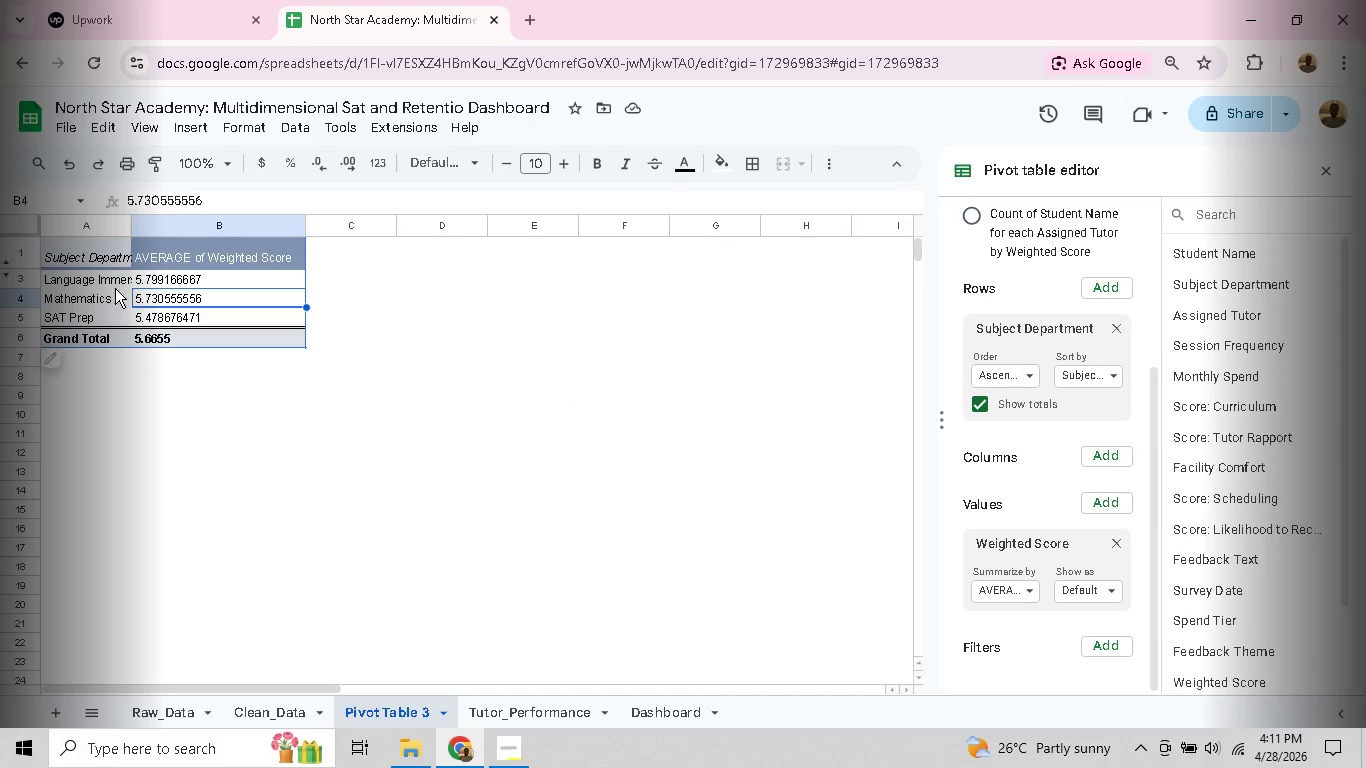 
left_click([115, 288])
 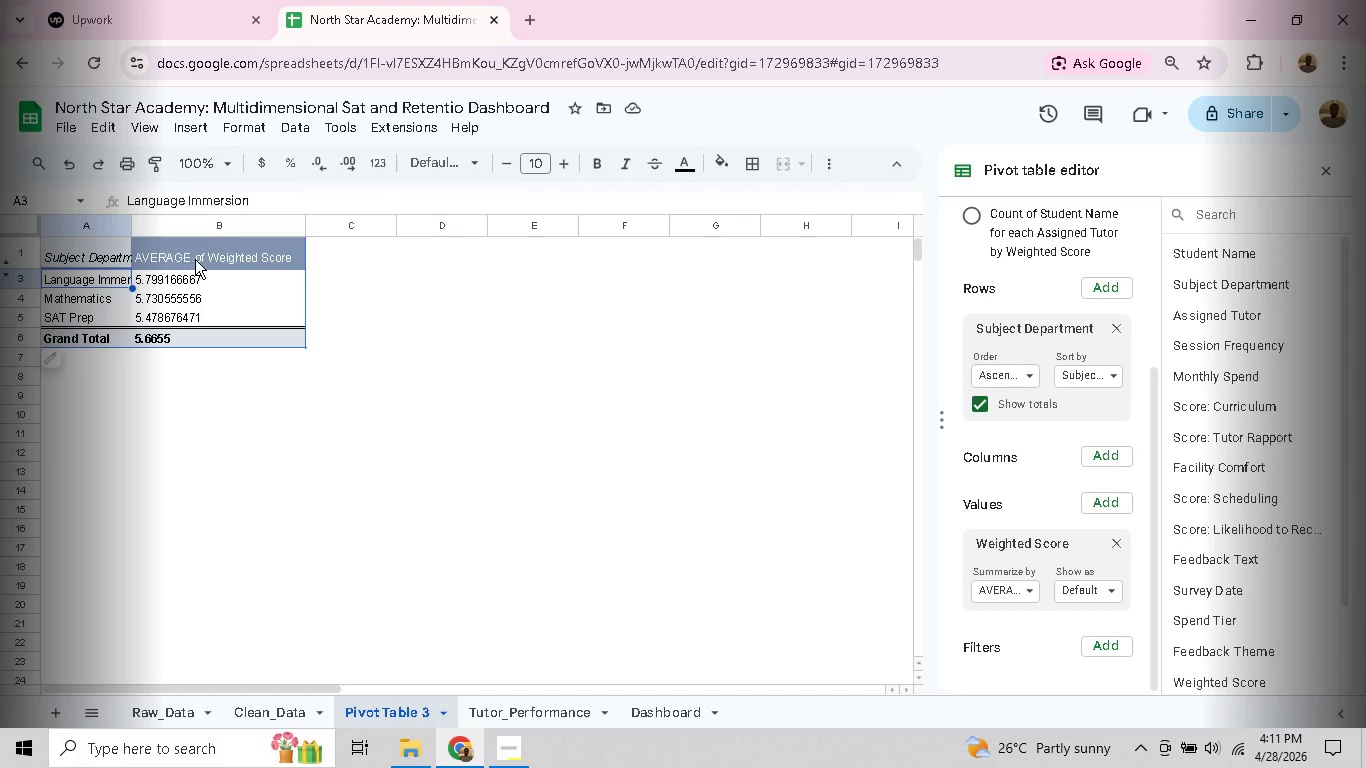 
left_click([201, 272])
 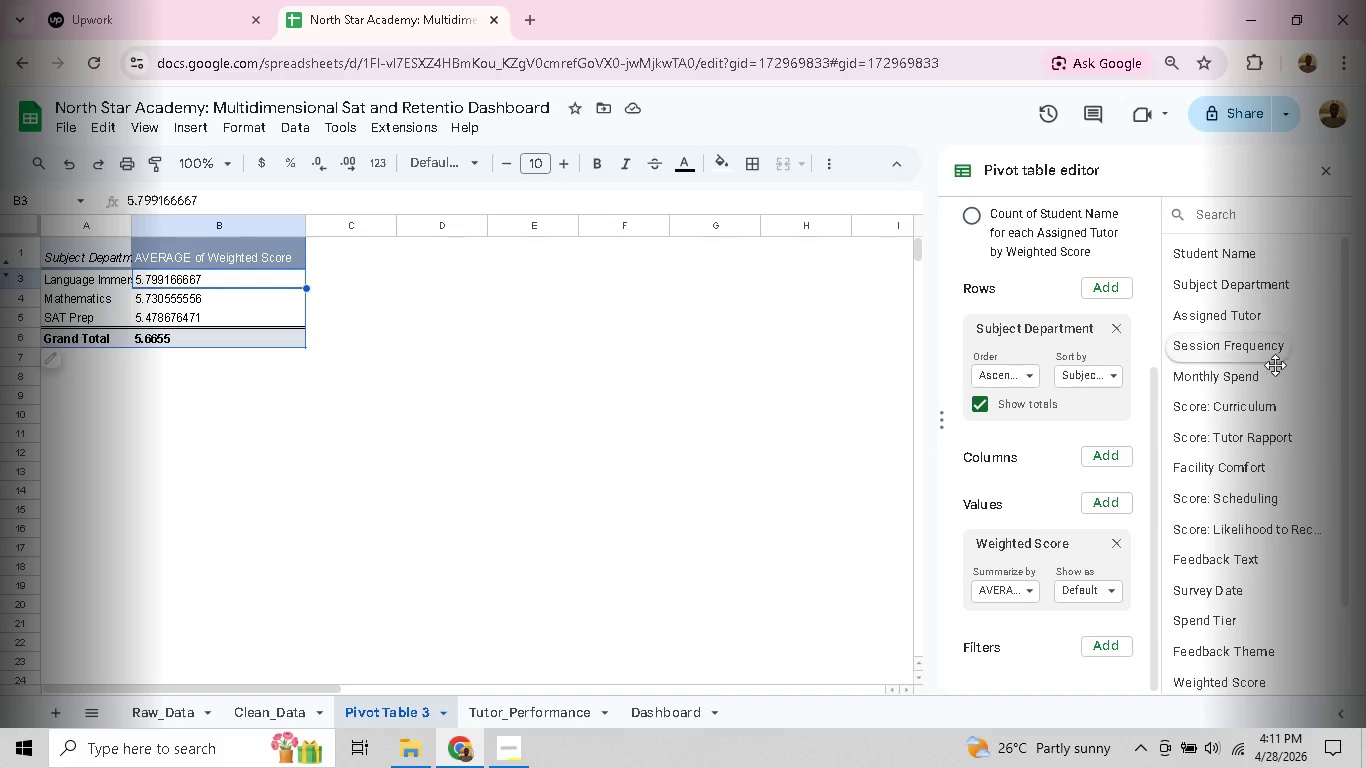 
wait(5.59)
 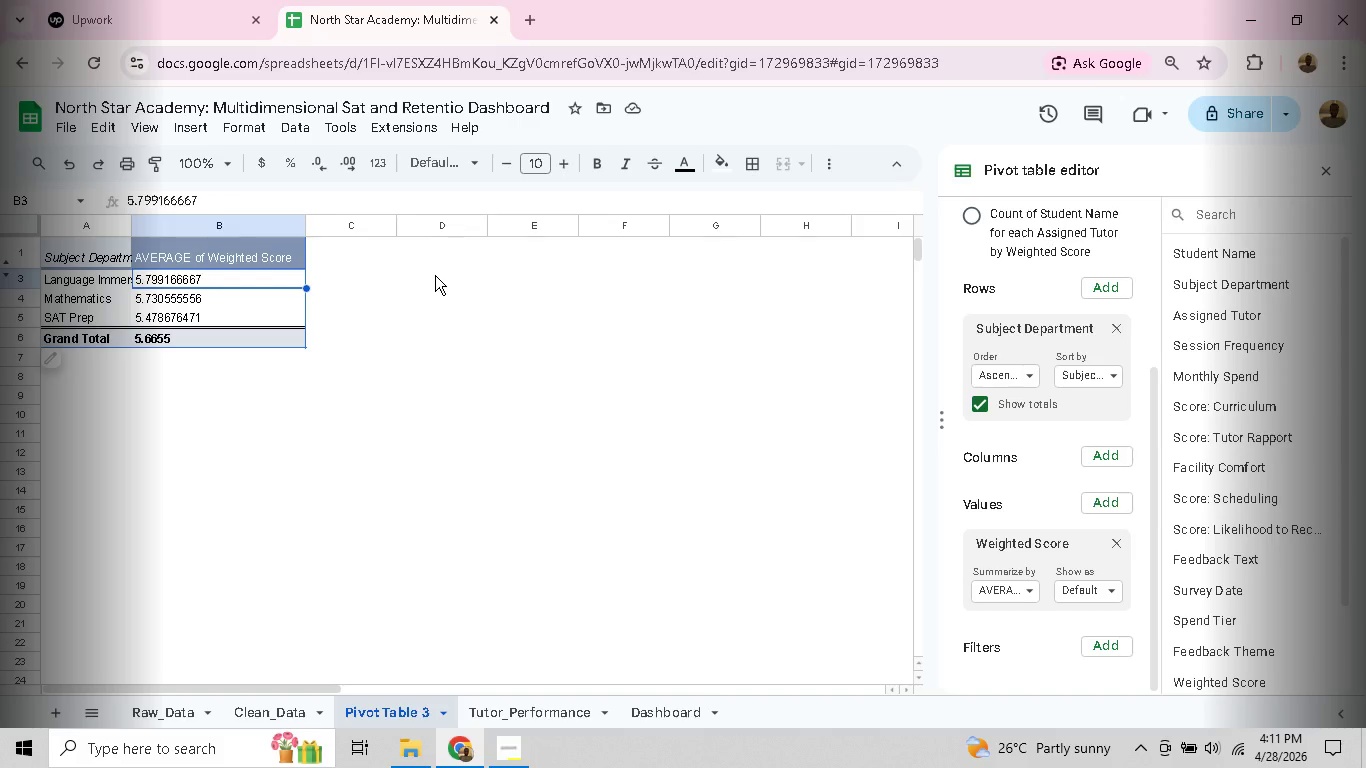 
left_click_drag(start_coordinate=[1151, 395], to_coordinate=[1139, 383])
 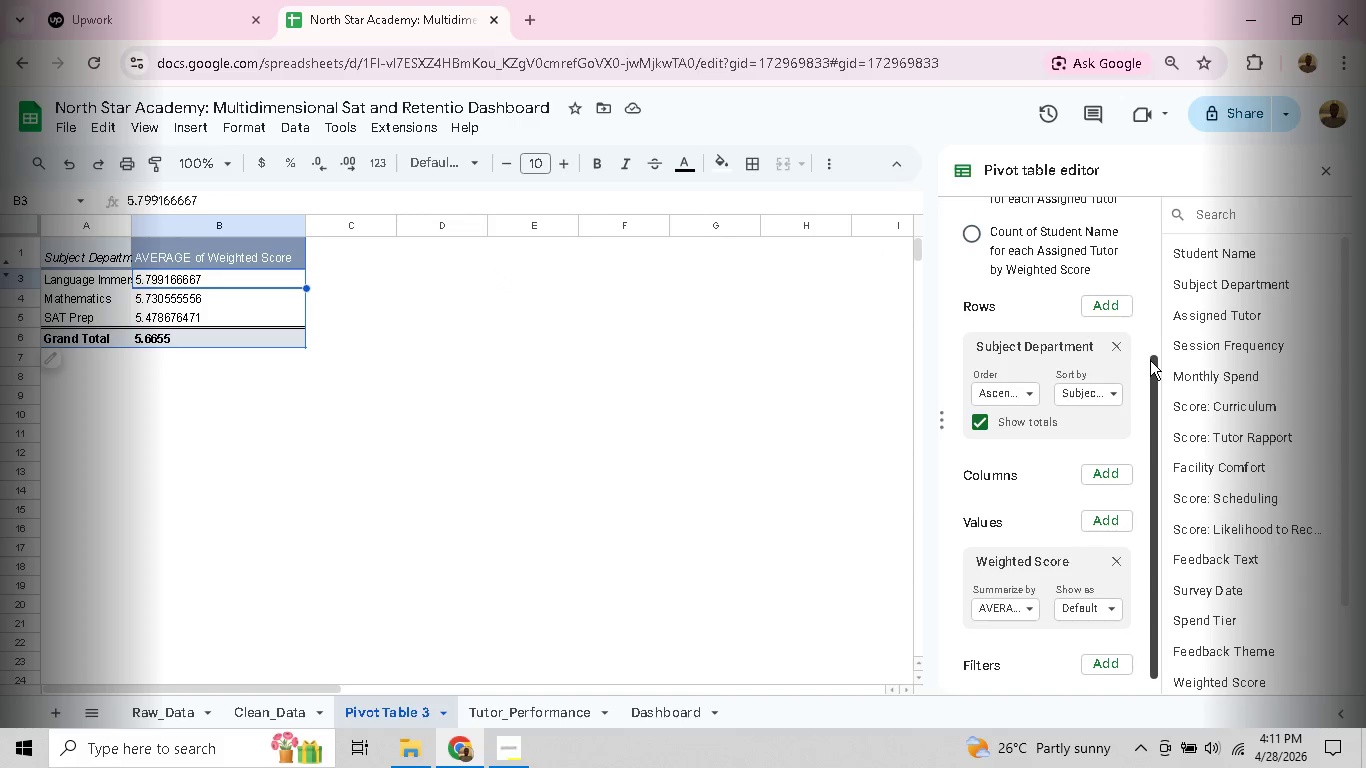 
left_click_drag(start_coordinate=[1150, 360], to_coordinate=[1139, 157])
 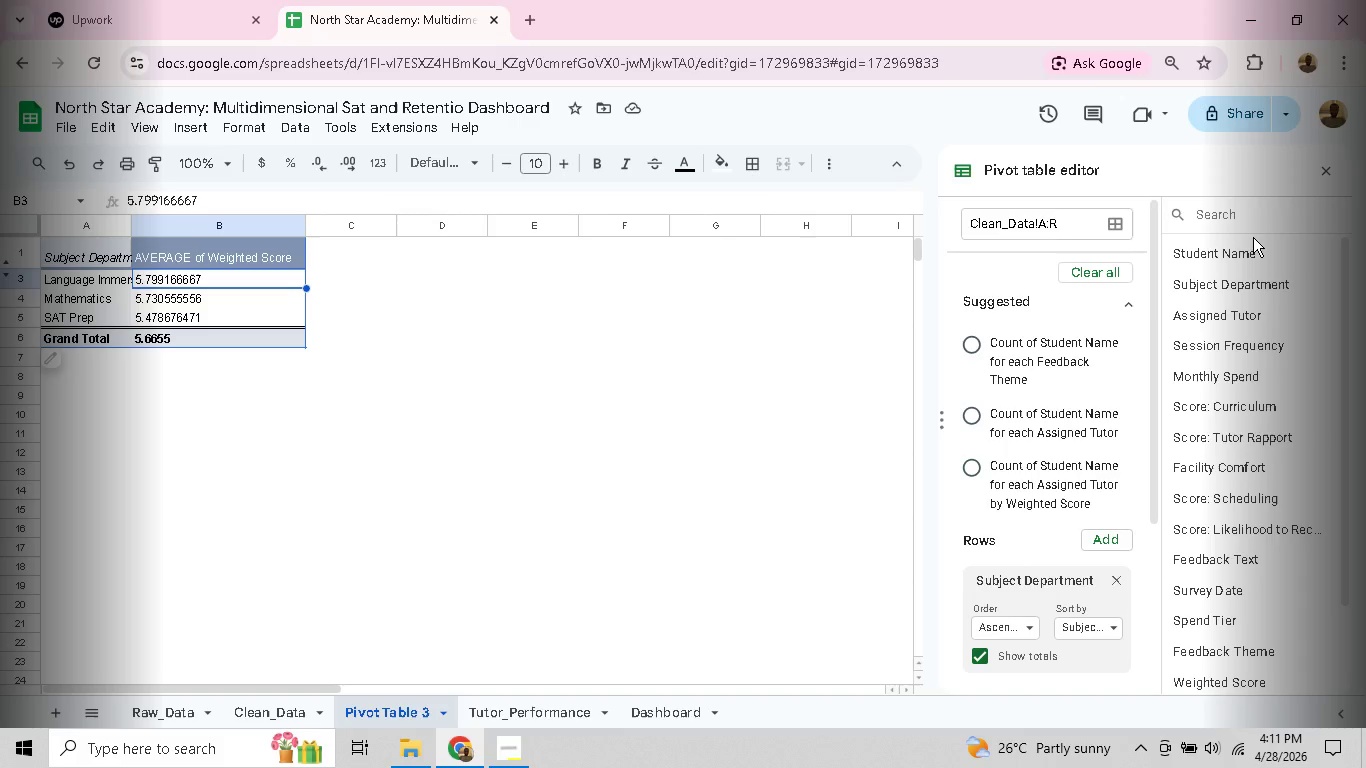 
left_click([1235, 216])
 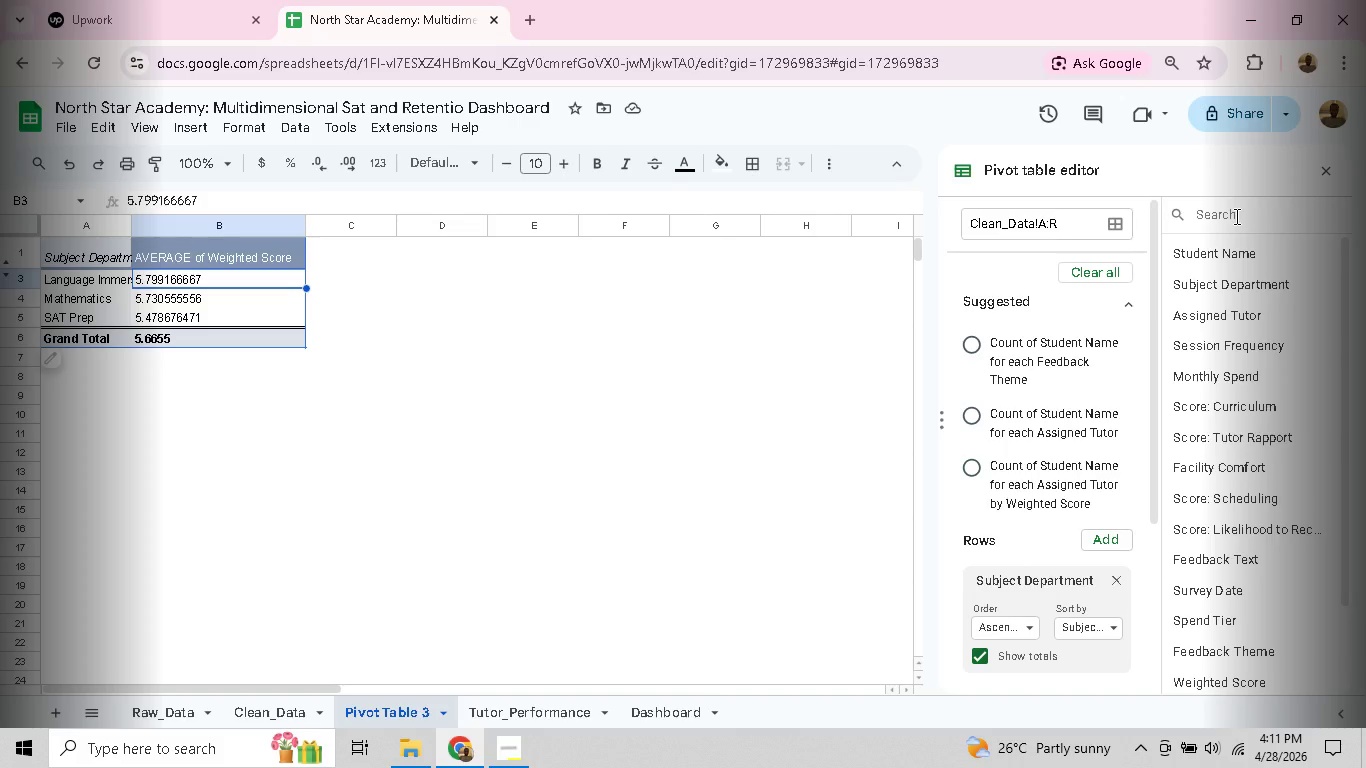 
key(F)
 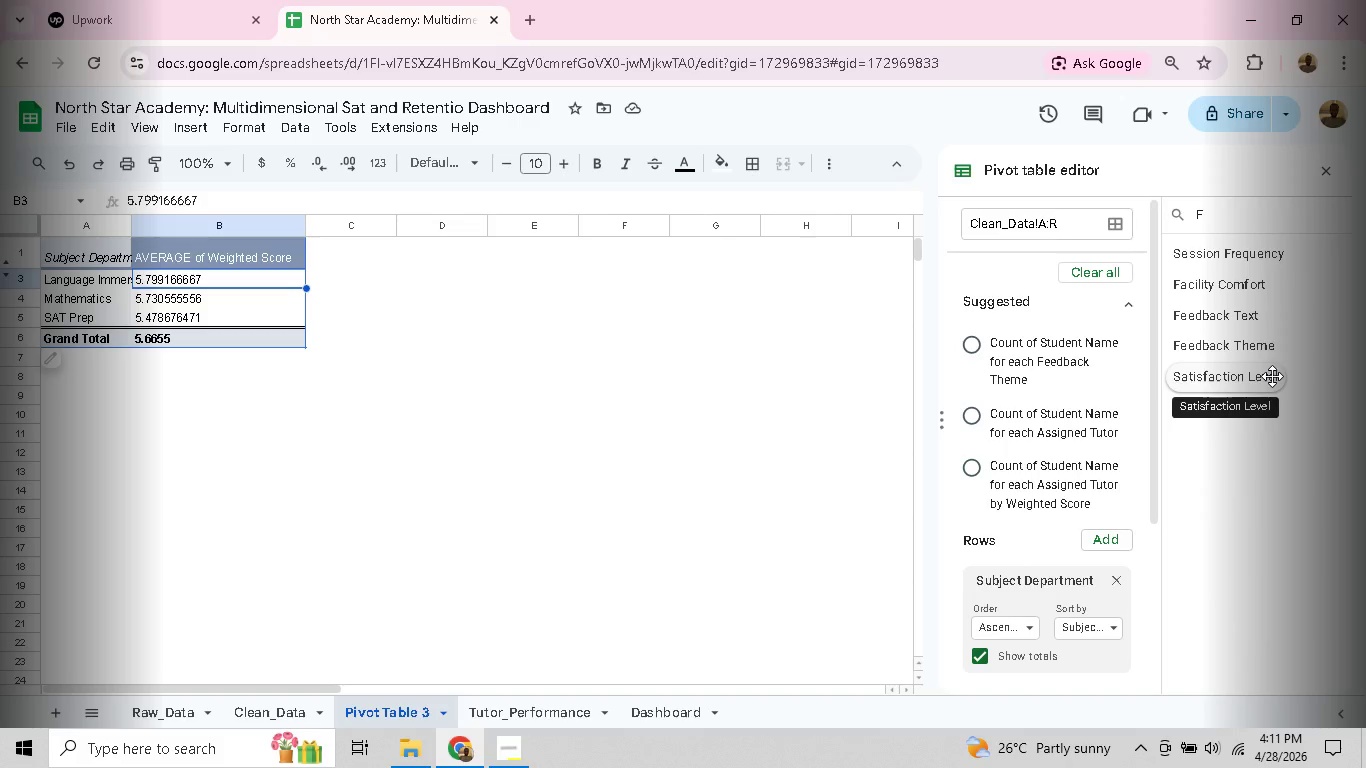 
key(O)
 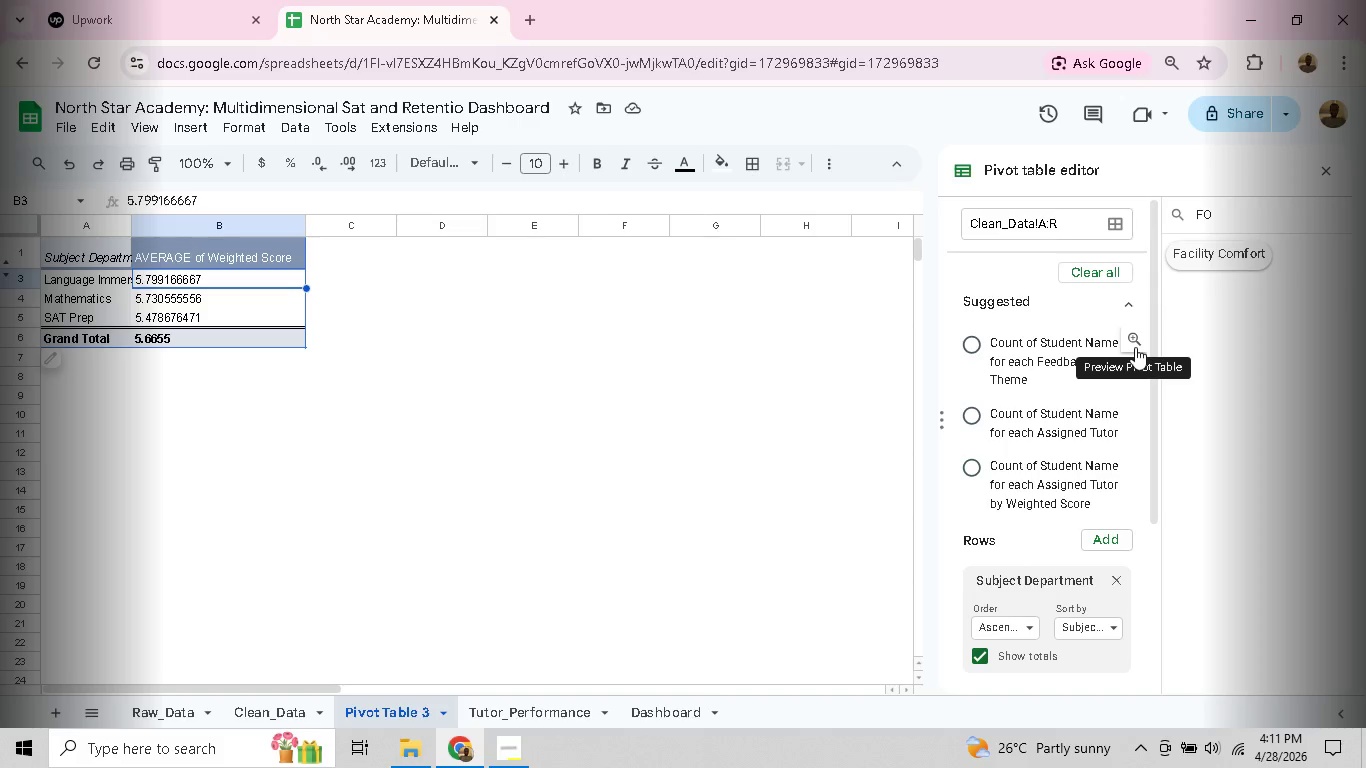 
wait(7.81)
 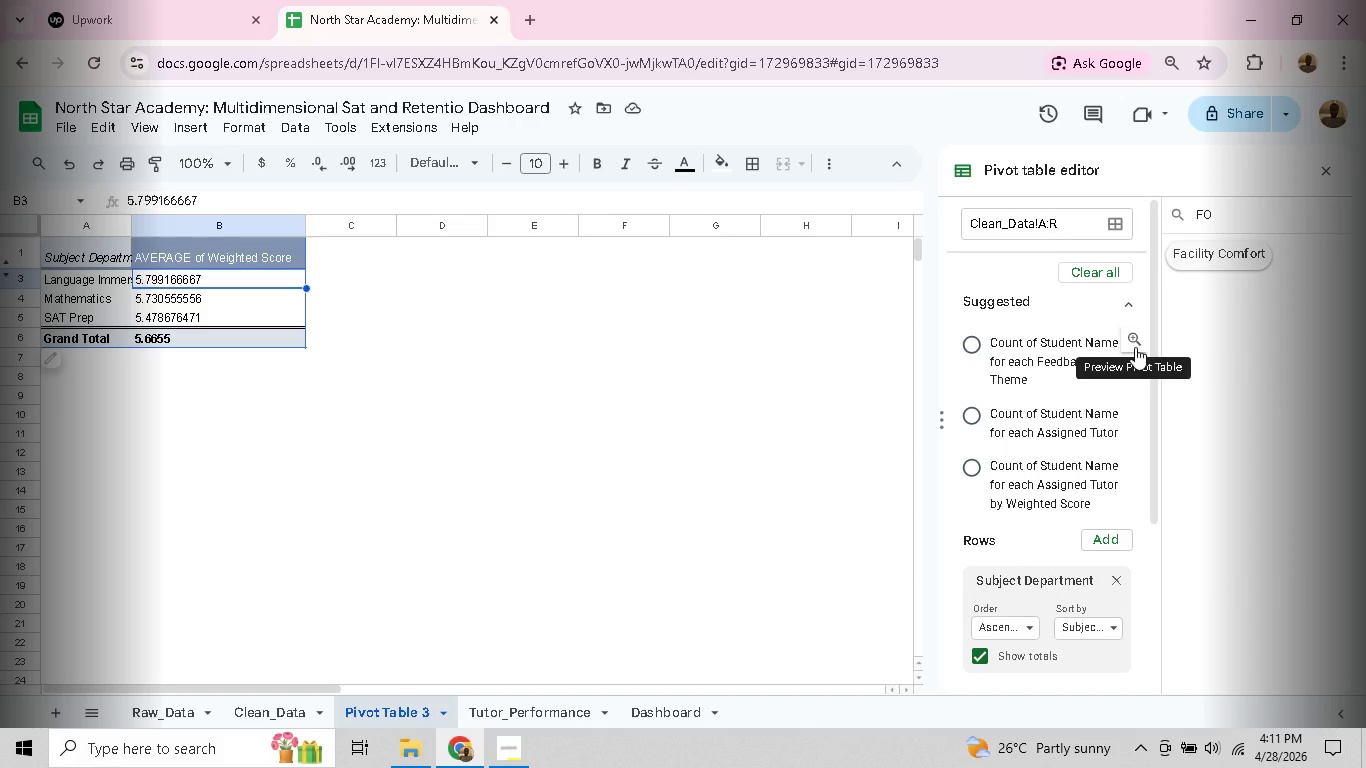 
left_click([645, 417])
 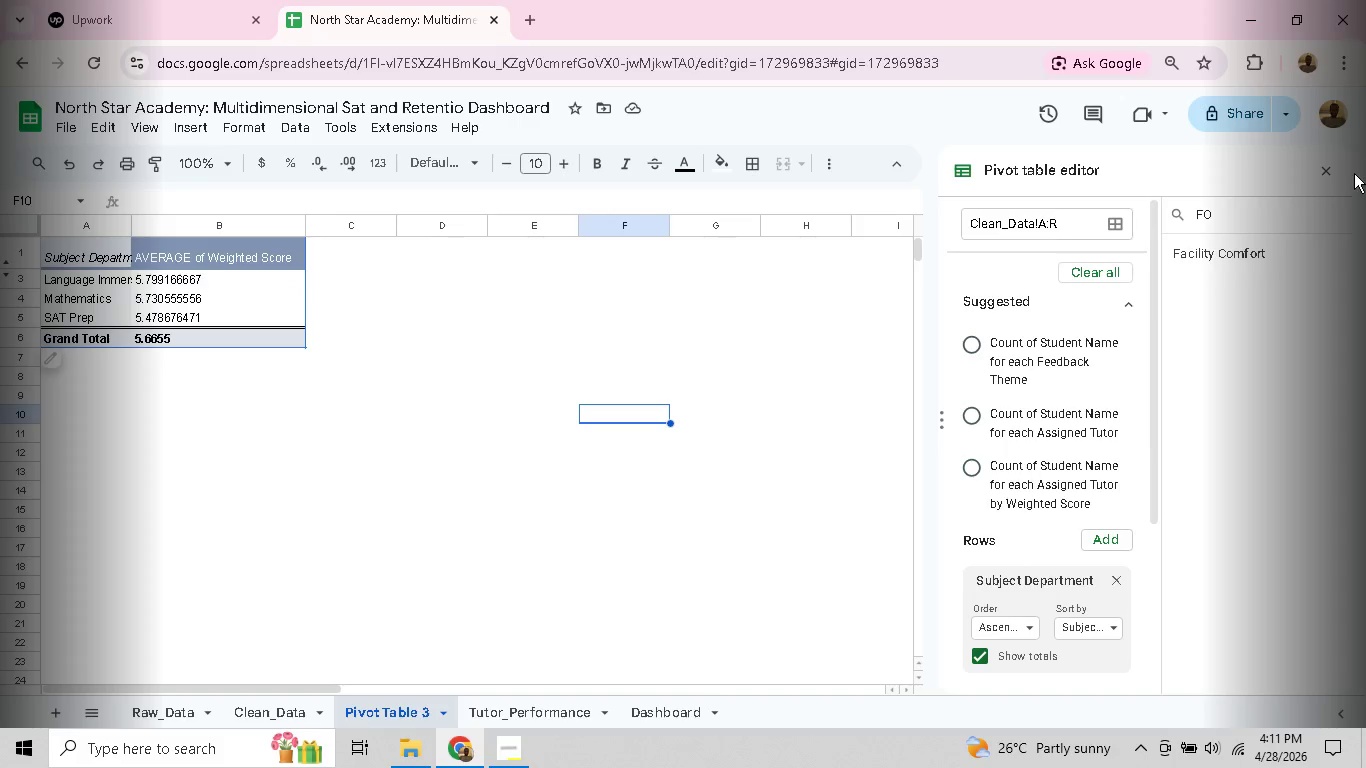 
left_click([1266, 209])
 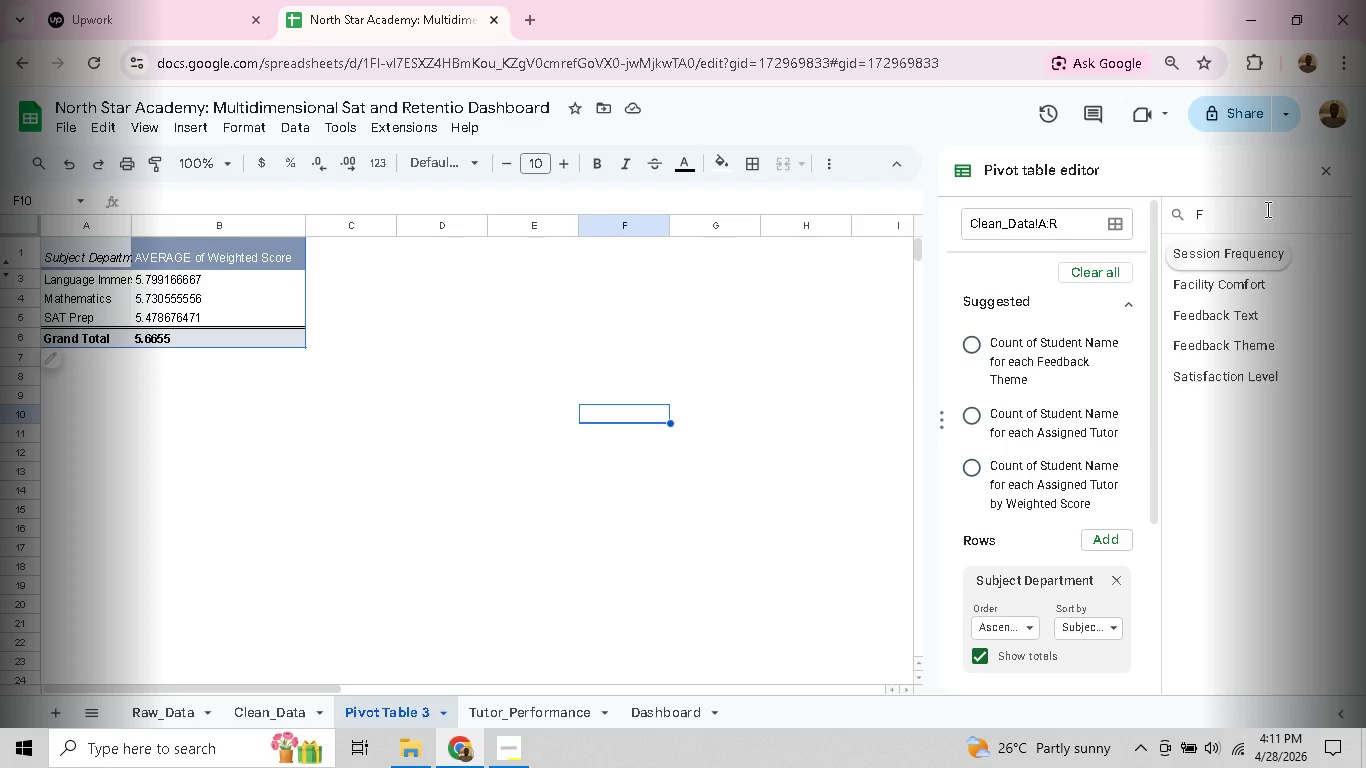 
key(Backspace)
 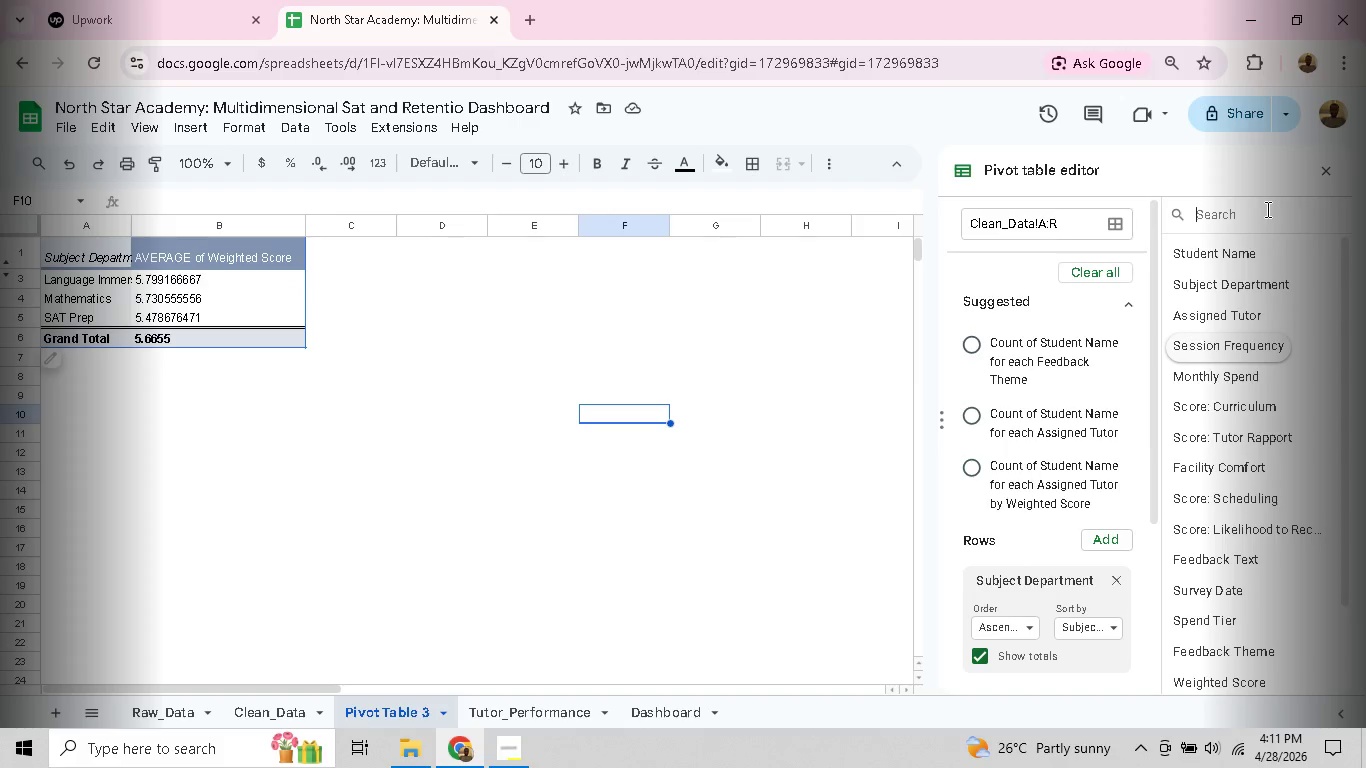 
key(Backspace)
 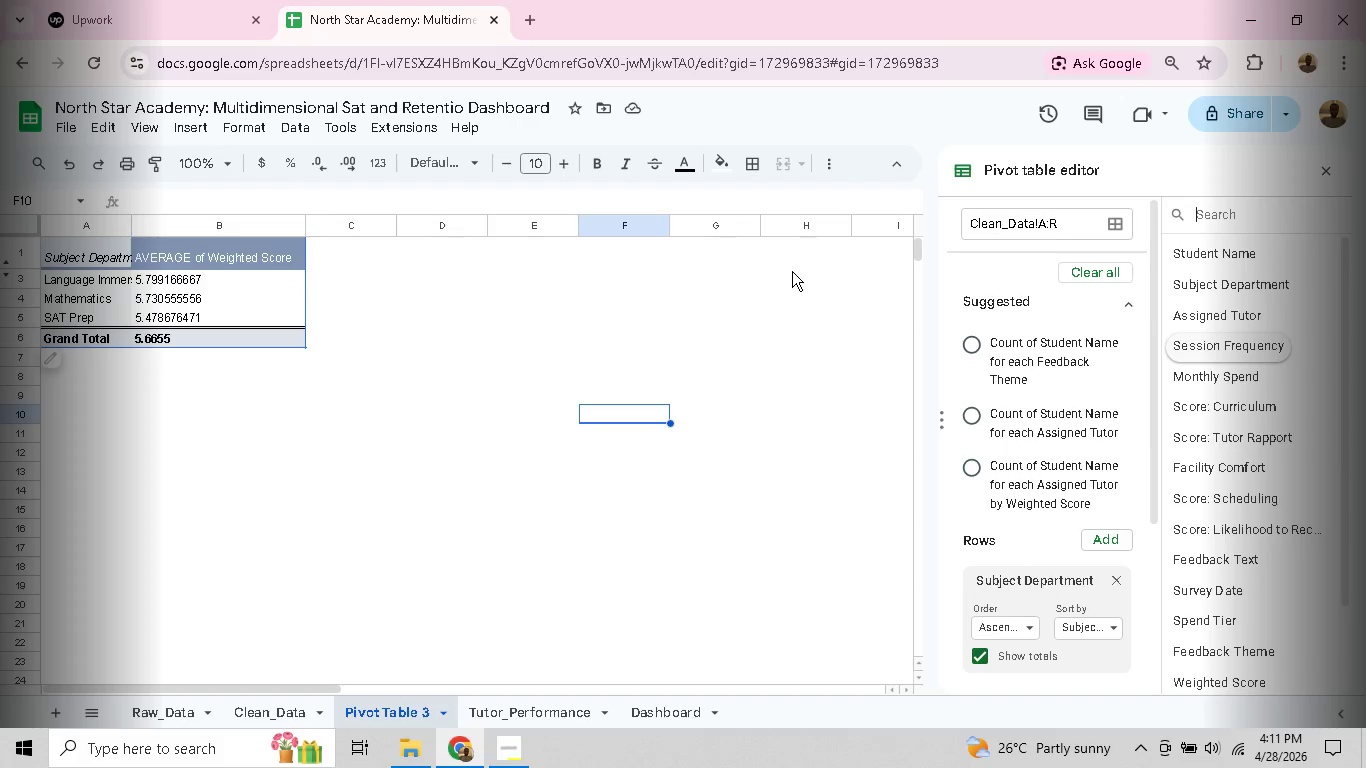 
left_click([786, 276])
 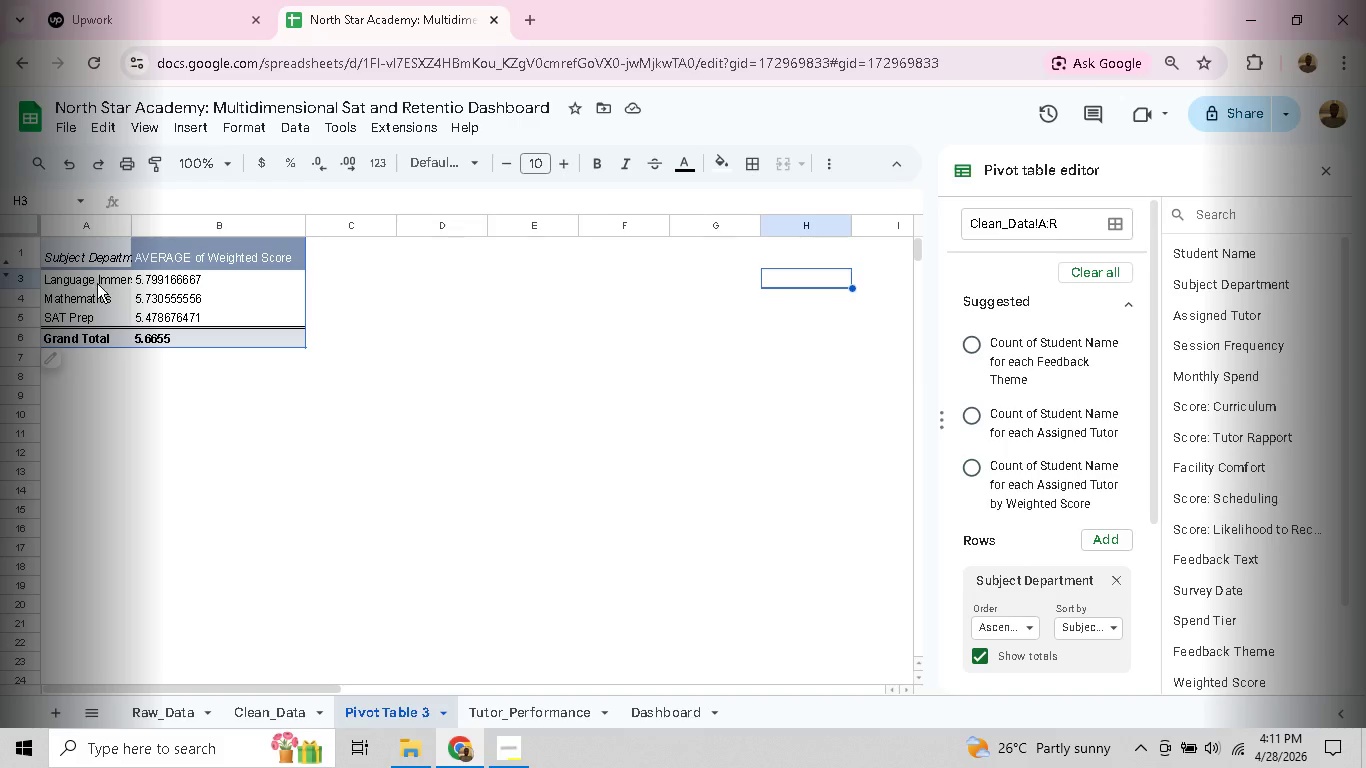 
wait(6.94)
 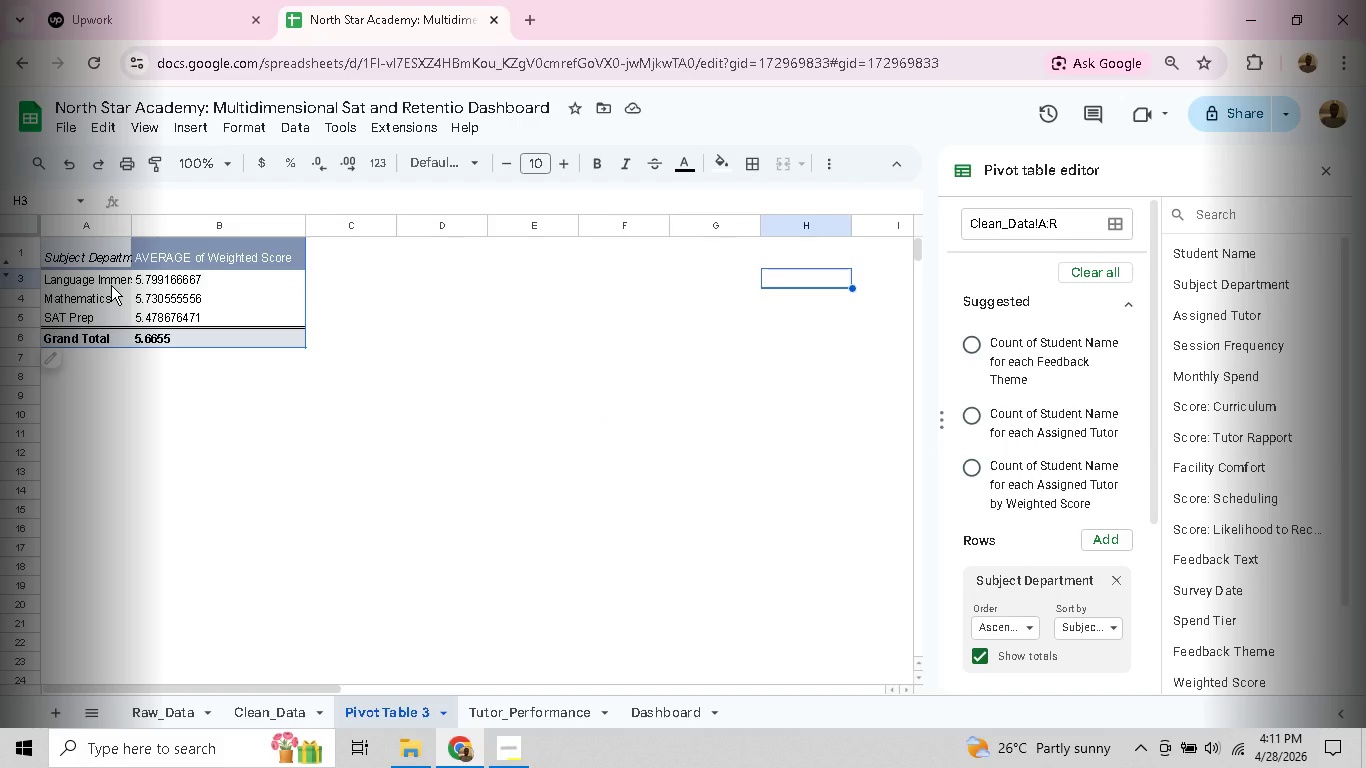 
left_click_drag(start_coordinate=[174, 284], to_coordinate=[171, 317])
 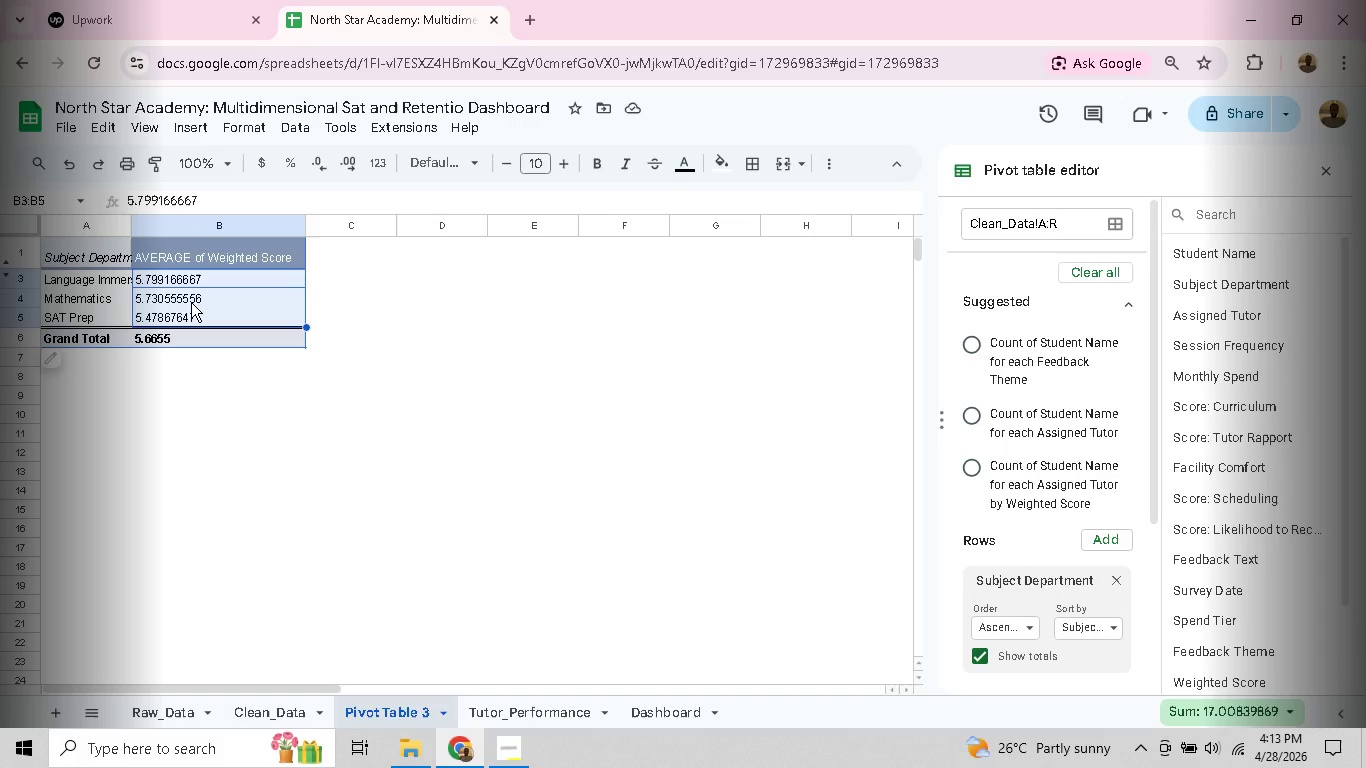 
wait(101.92)
 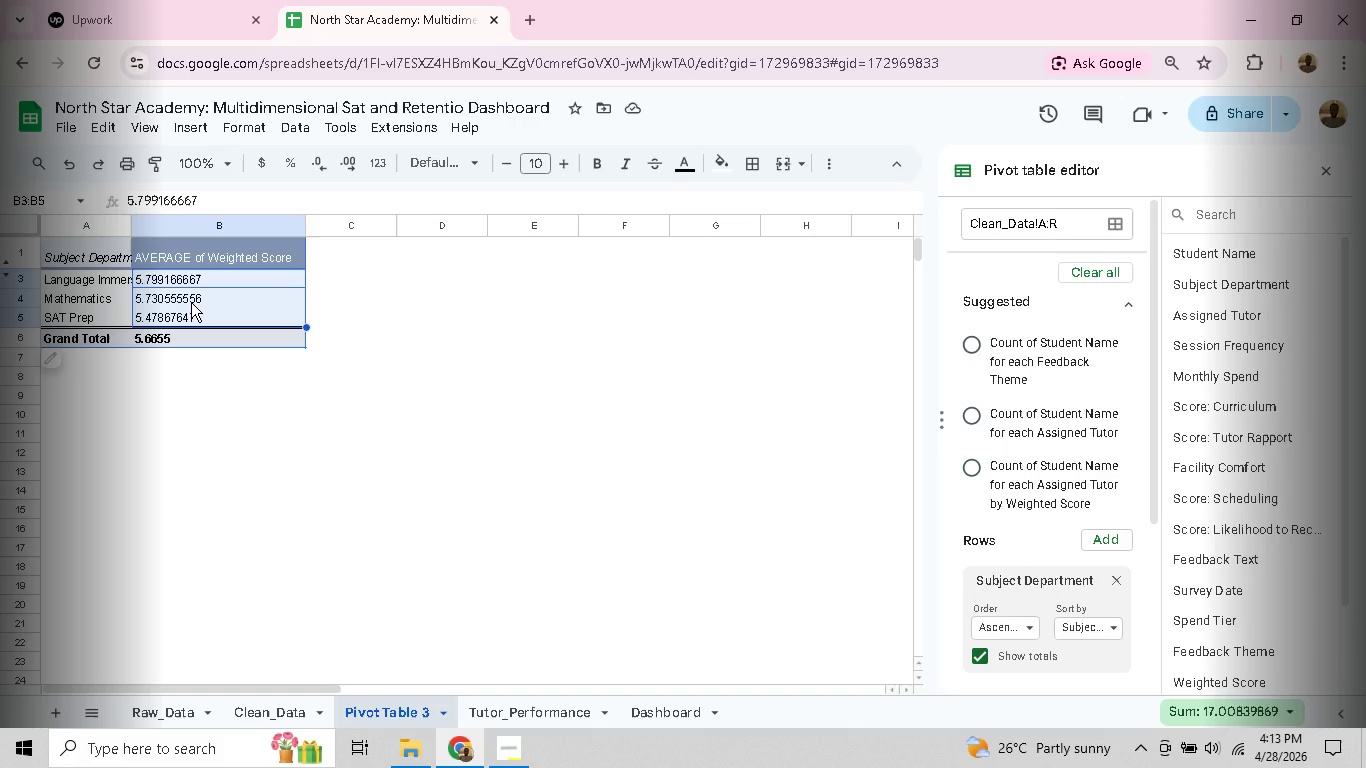 
left_click([221, 358])
 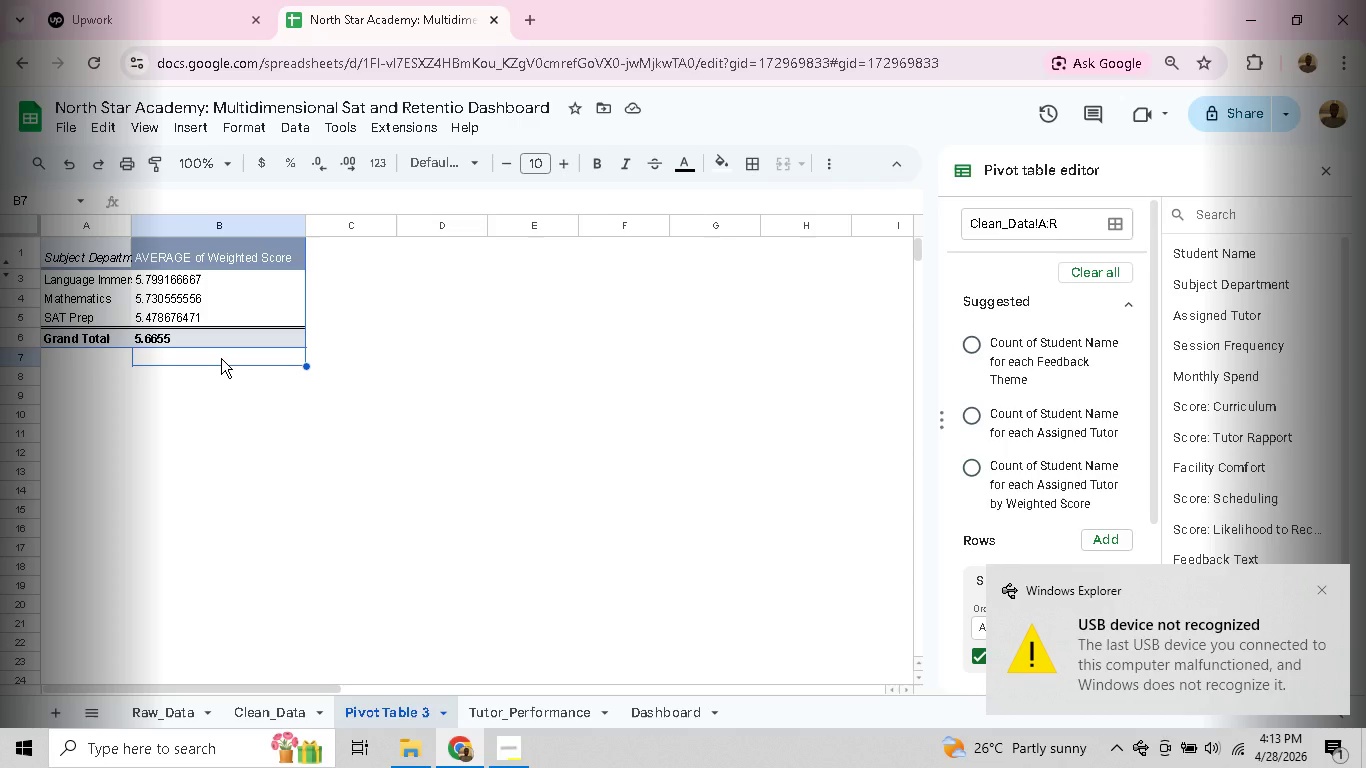 
wait(9.98)
 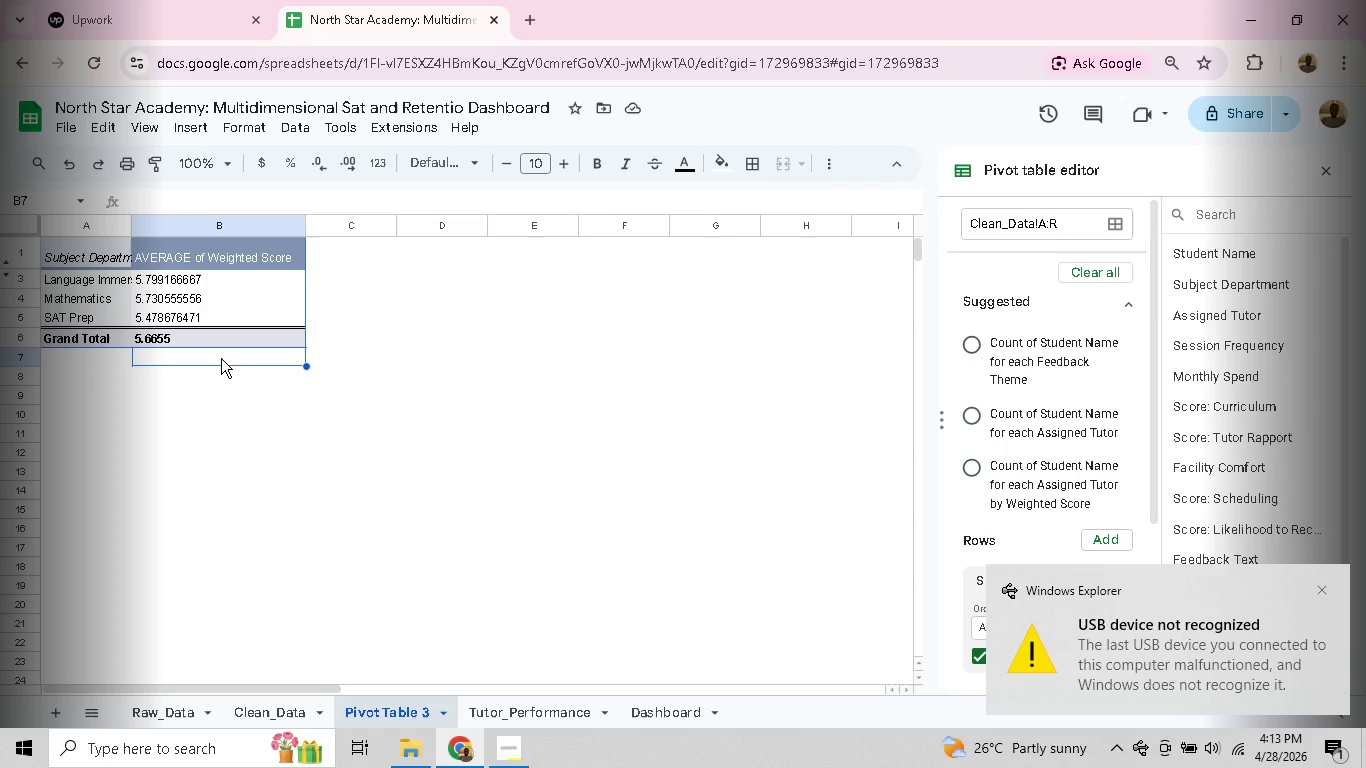 
left_click([190, 276])
 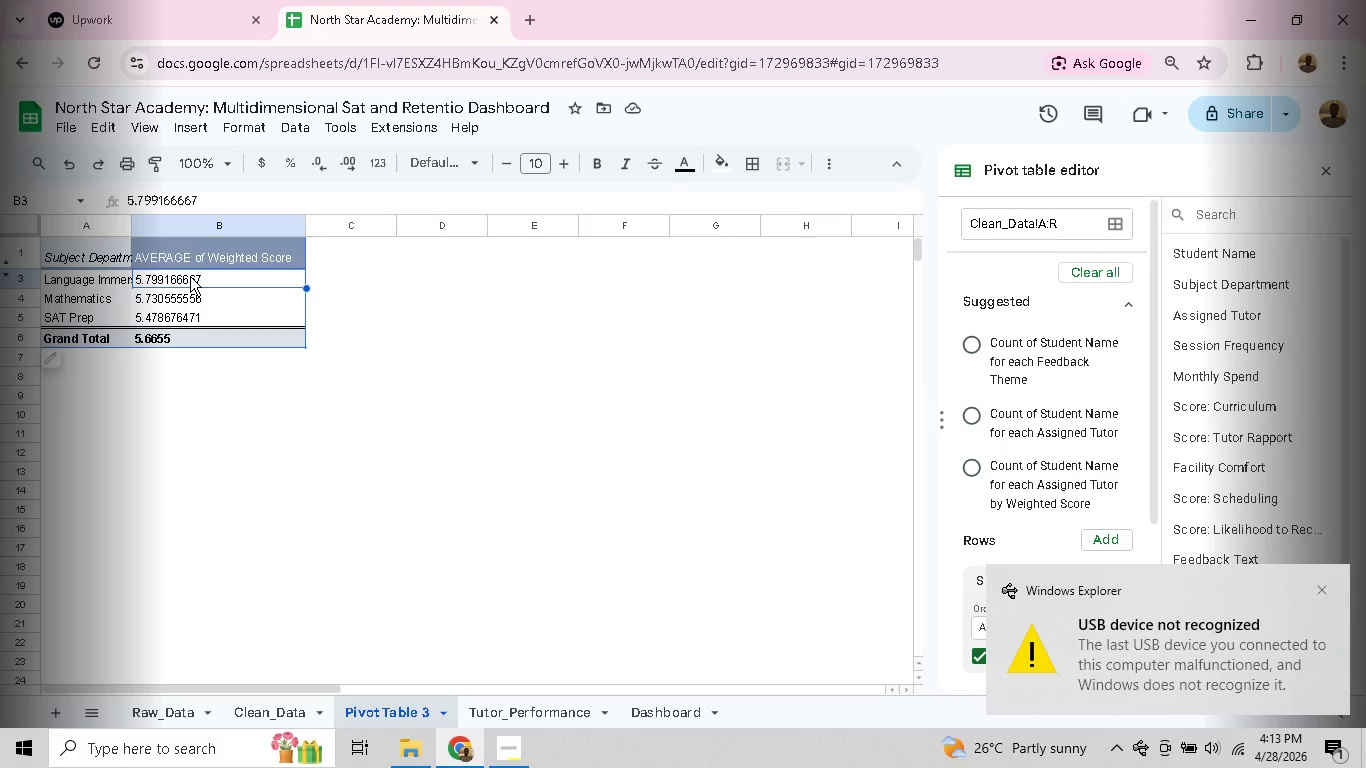 
wait(15.23)
 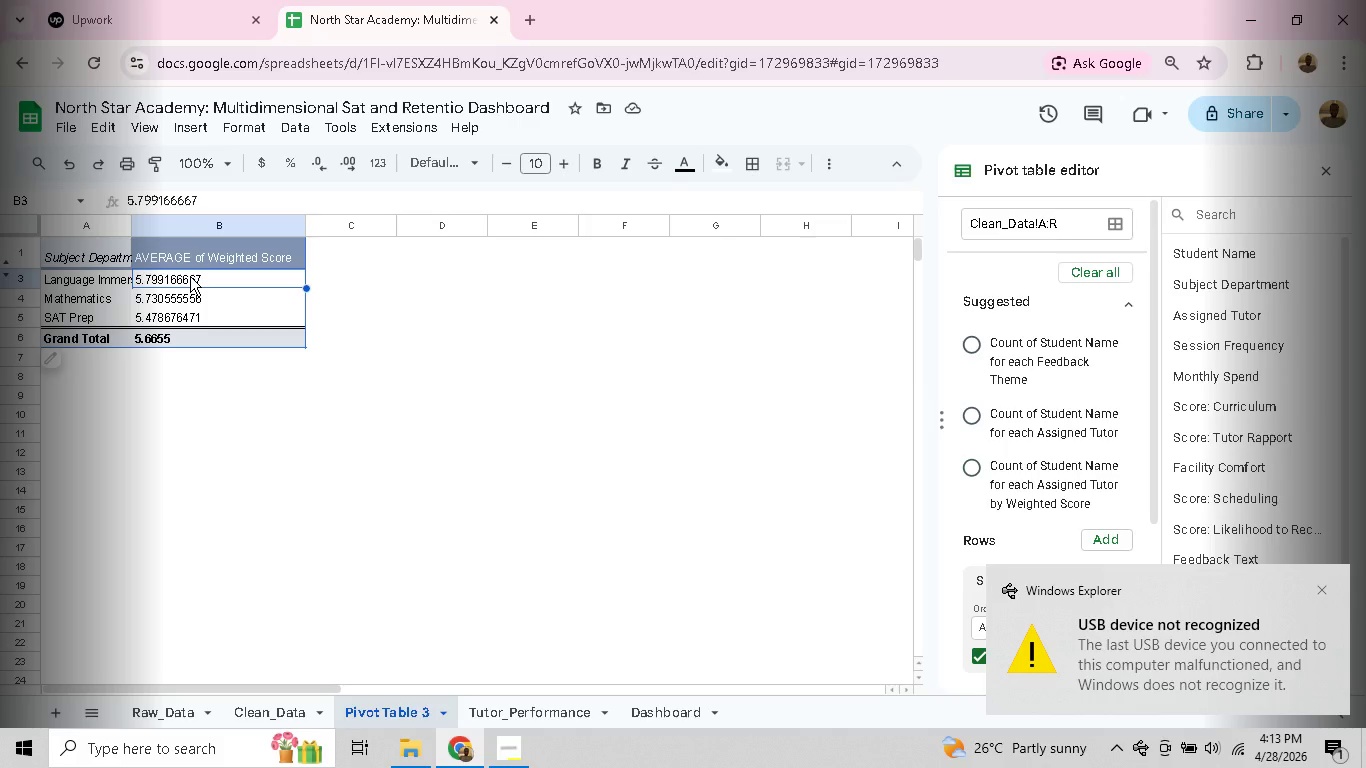 
key(Control+ControlLeft)
 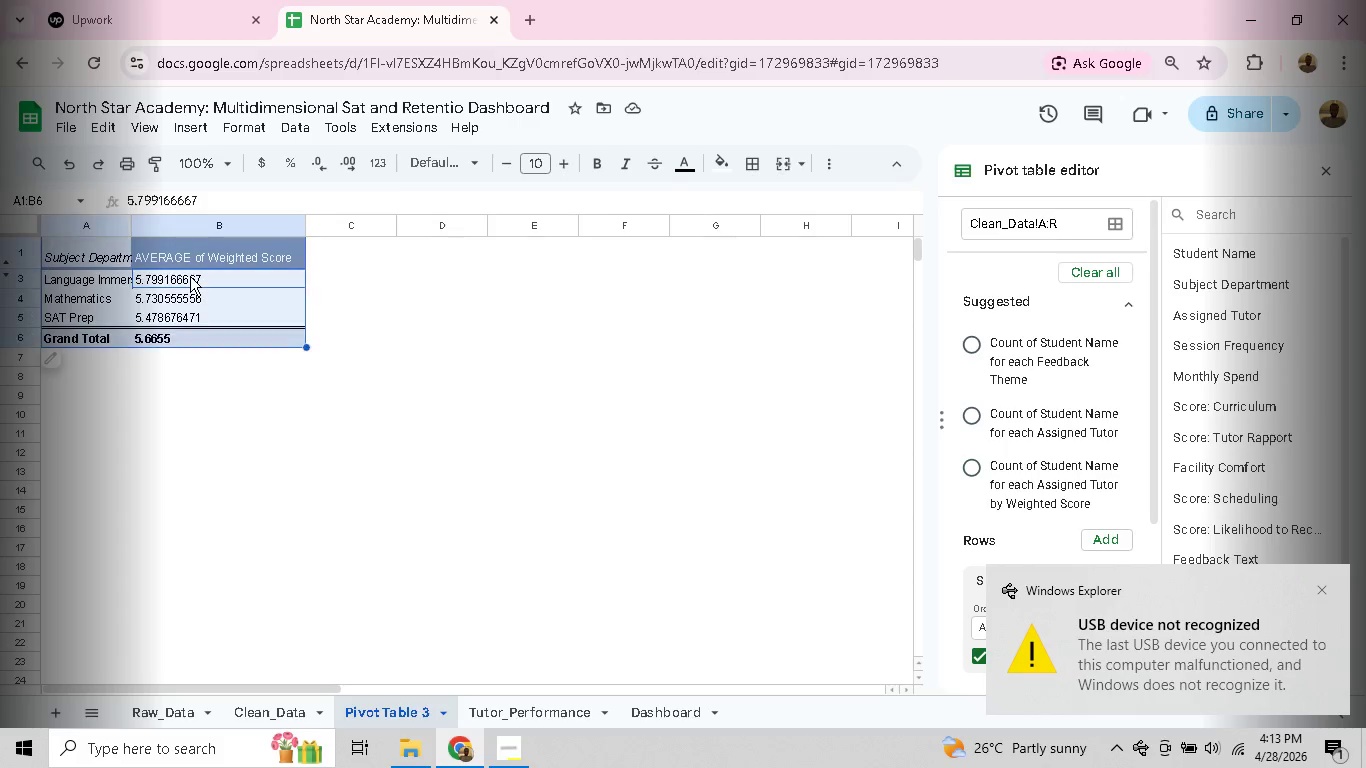 
key(Control+A)
 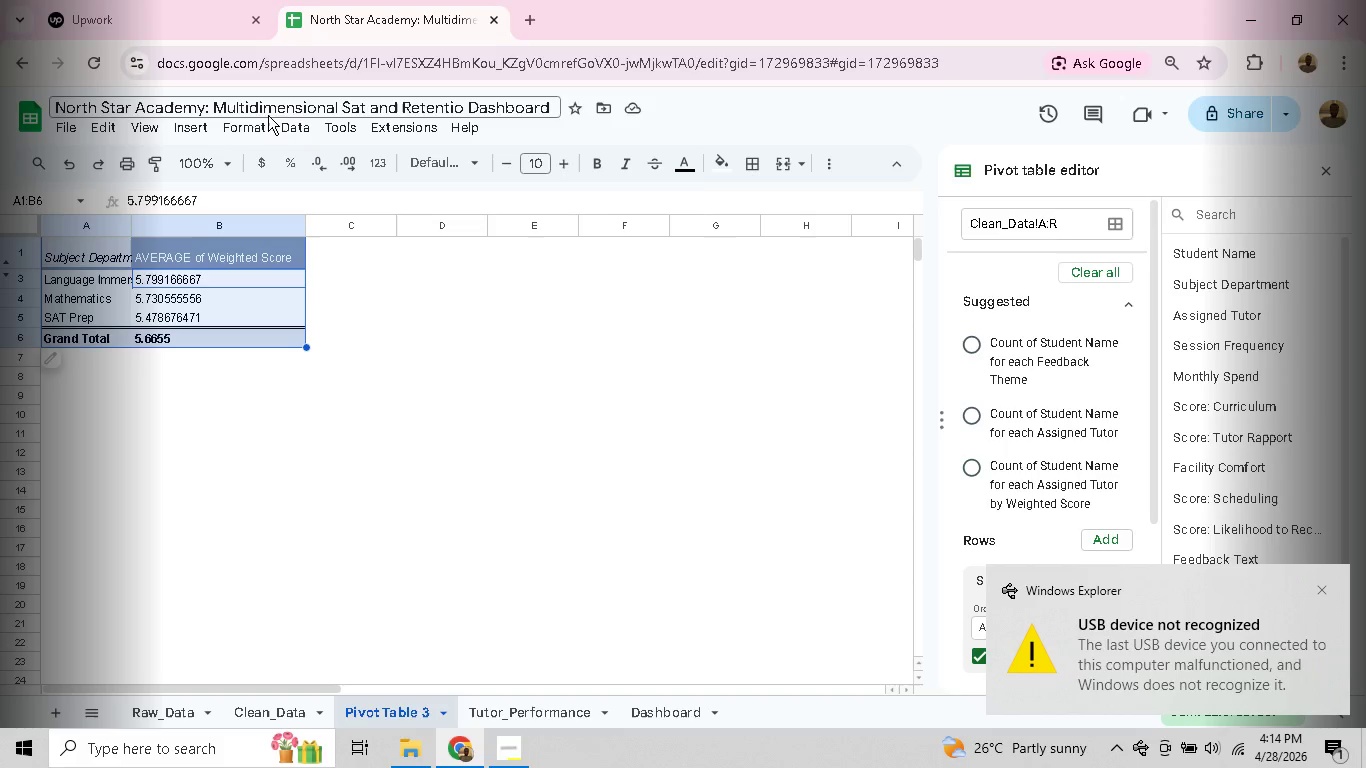 
left_click([249, 131])
 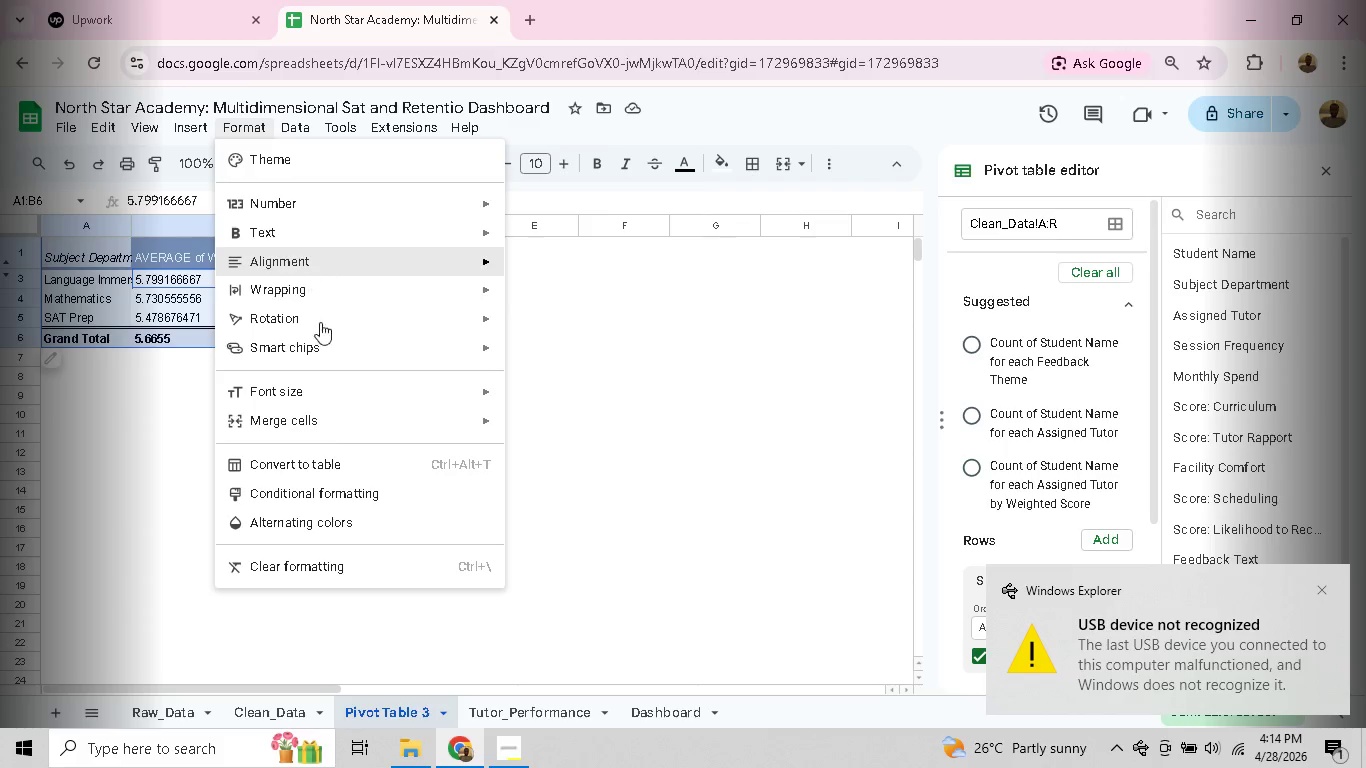 
left_click([321, 486])
 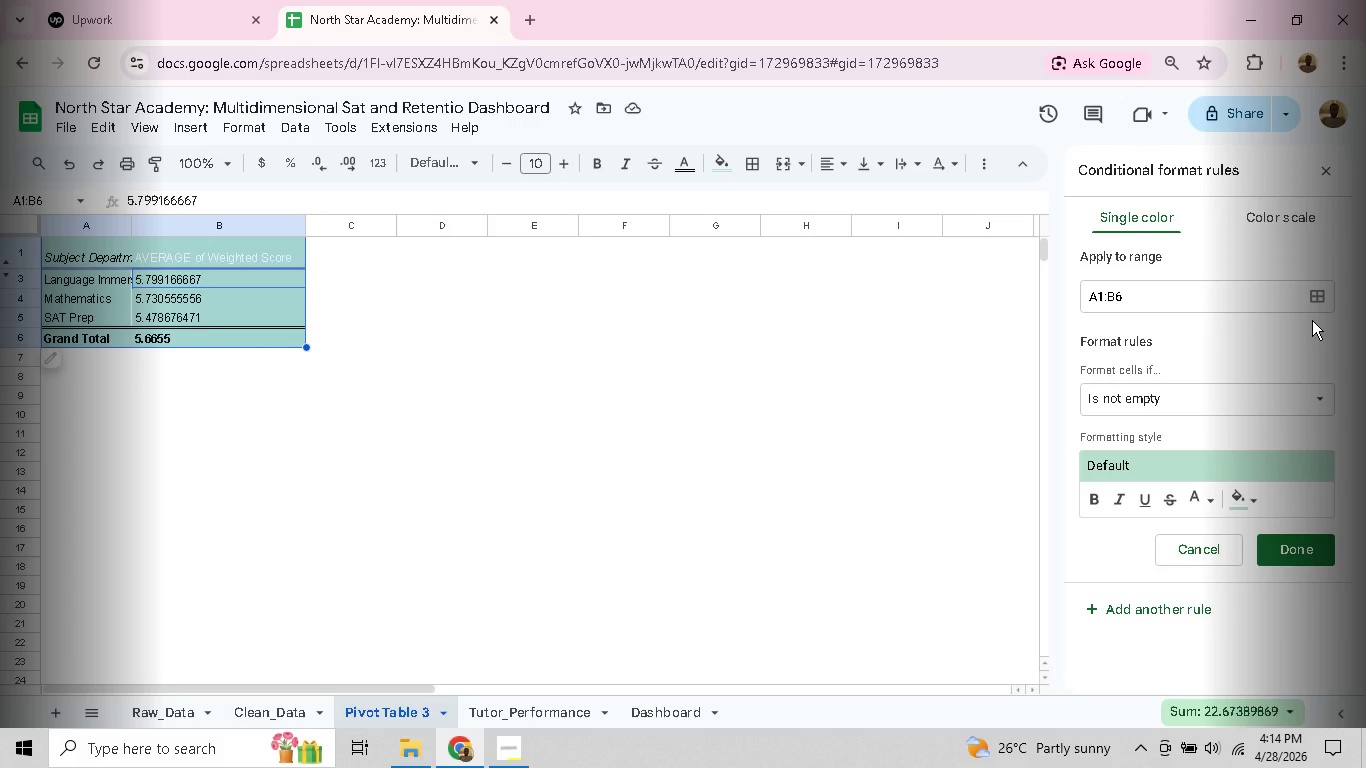 
wait(20.16)
 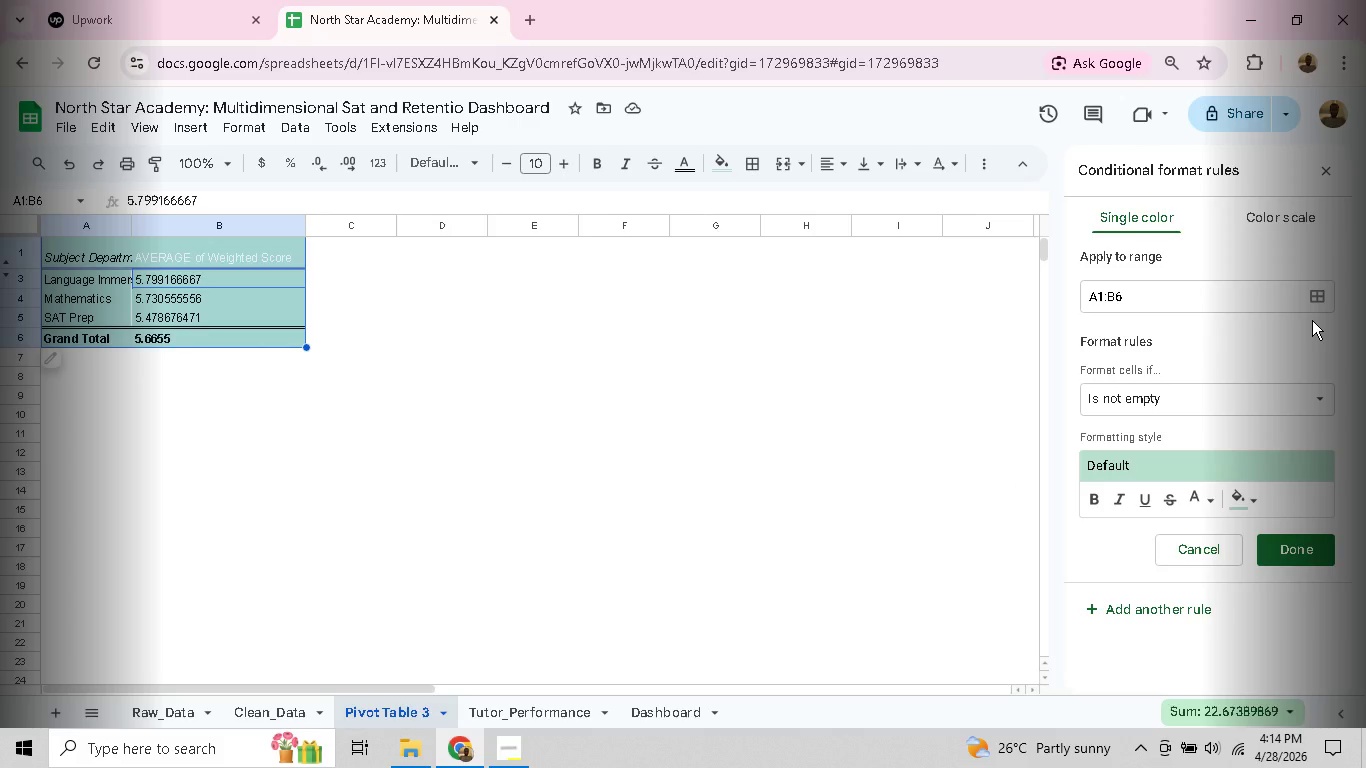 
left_click([1238, 401])
 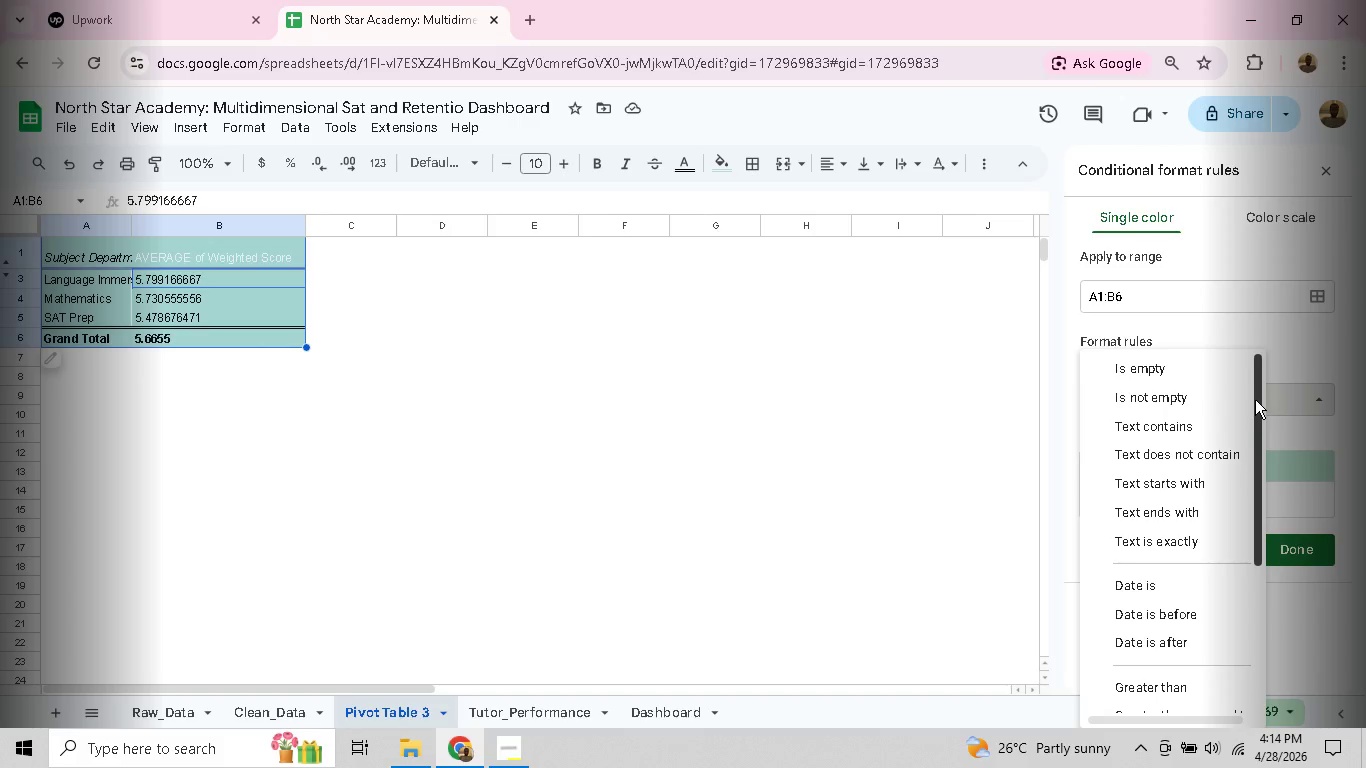 
left_click_drag(start_coordinate=[1255, 399], to_coordinate=[1238, 400])
 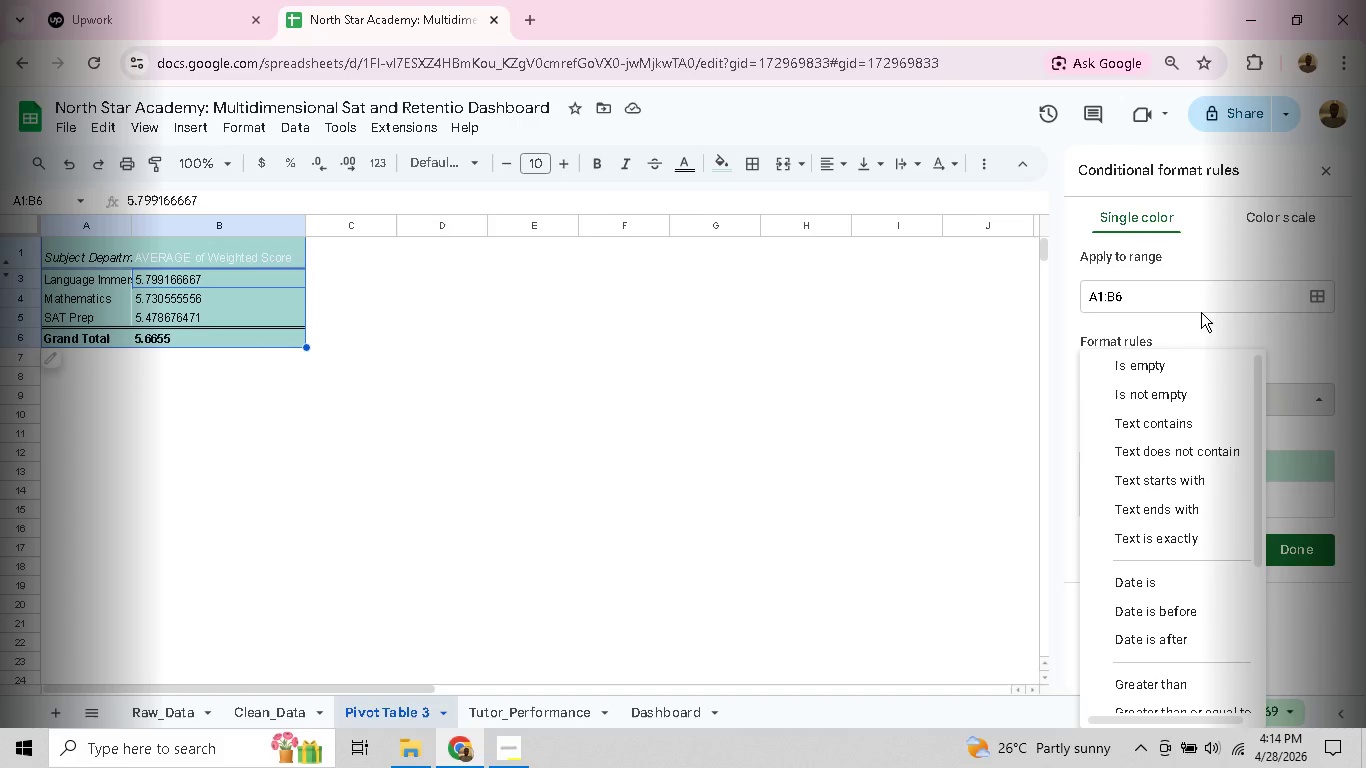 
left_click([1168, 299])
 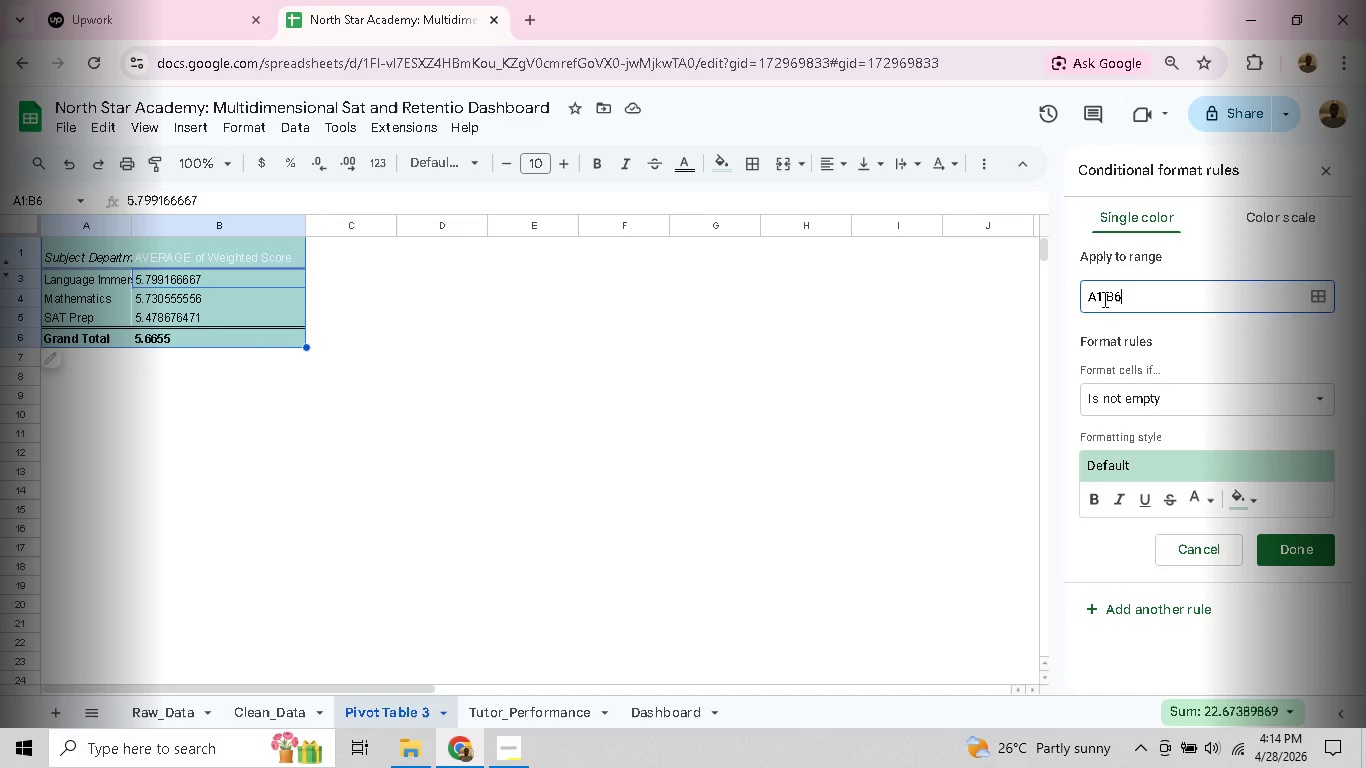 
left_click([1102, 300])
 